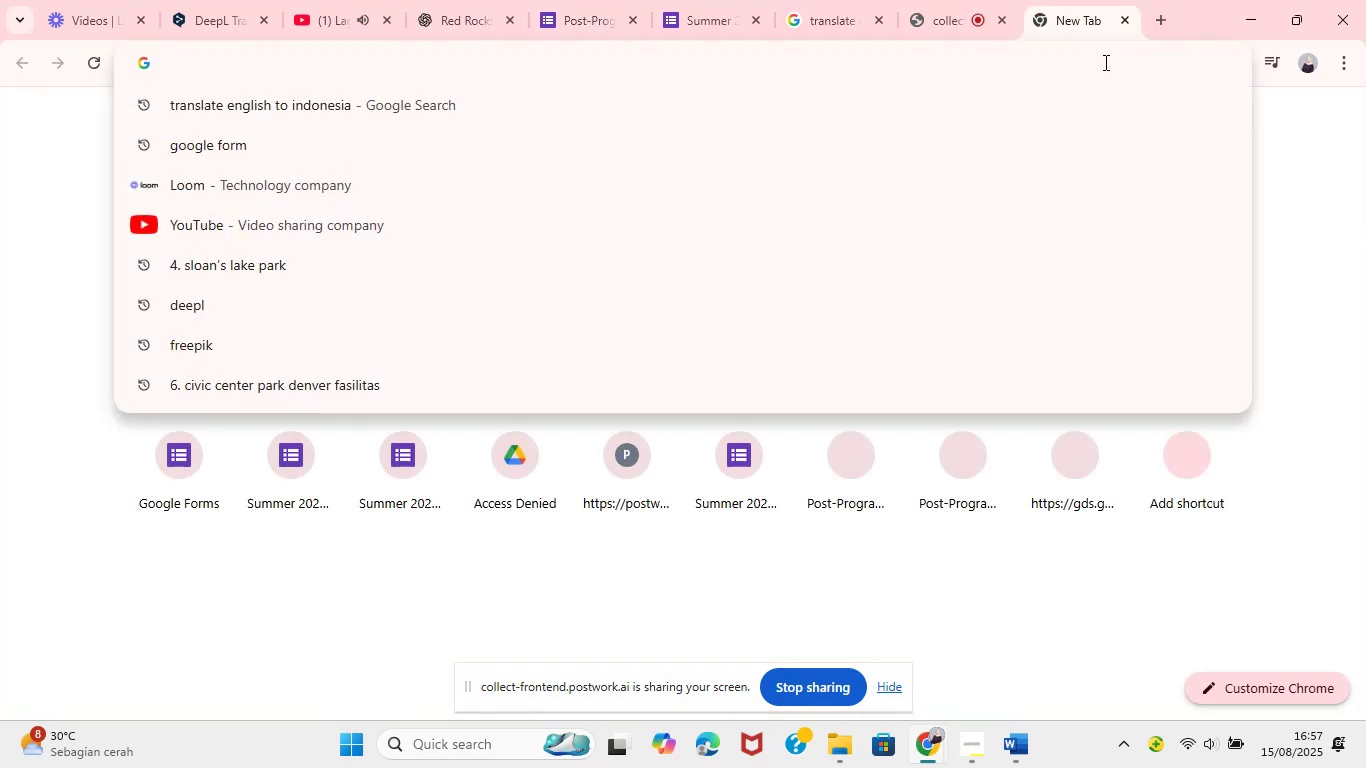 
type(gma)
 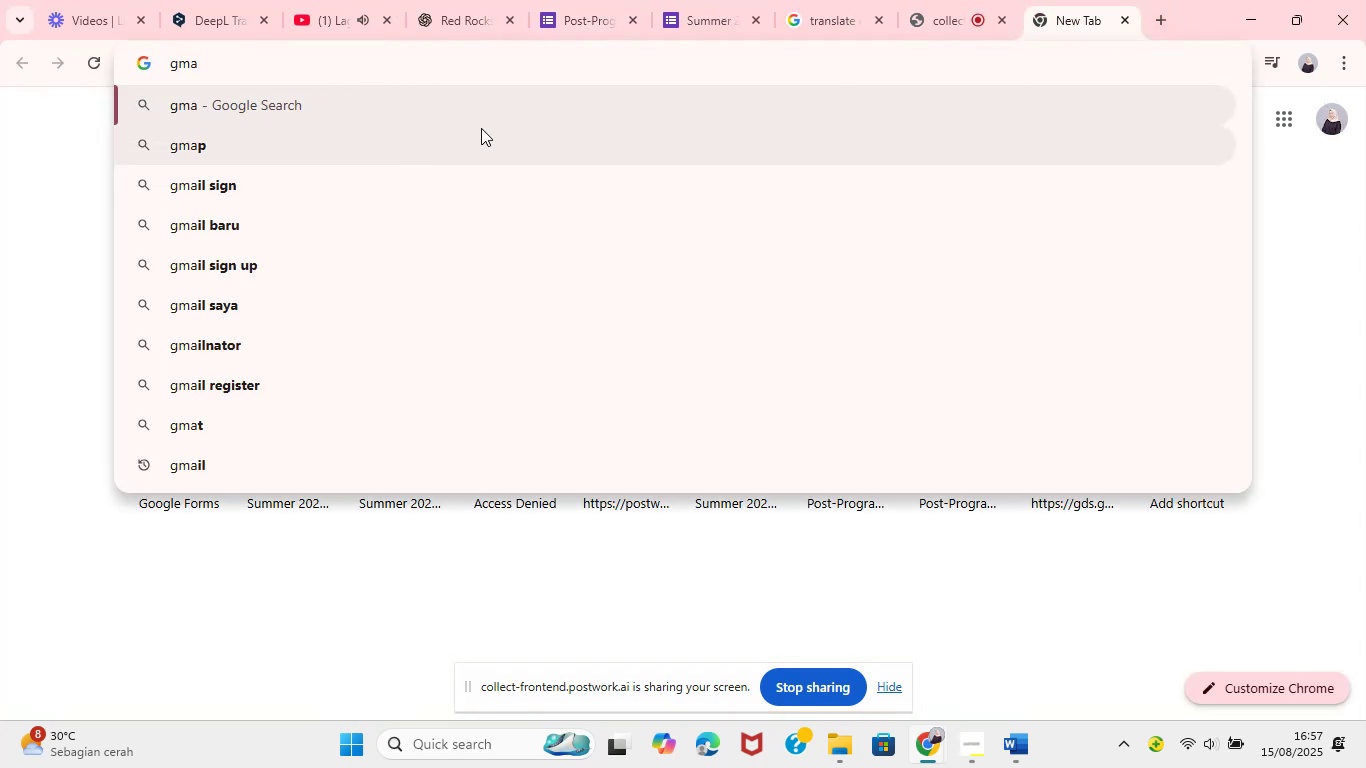 
type(il)
 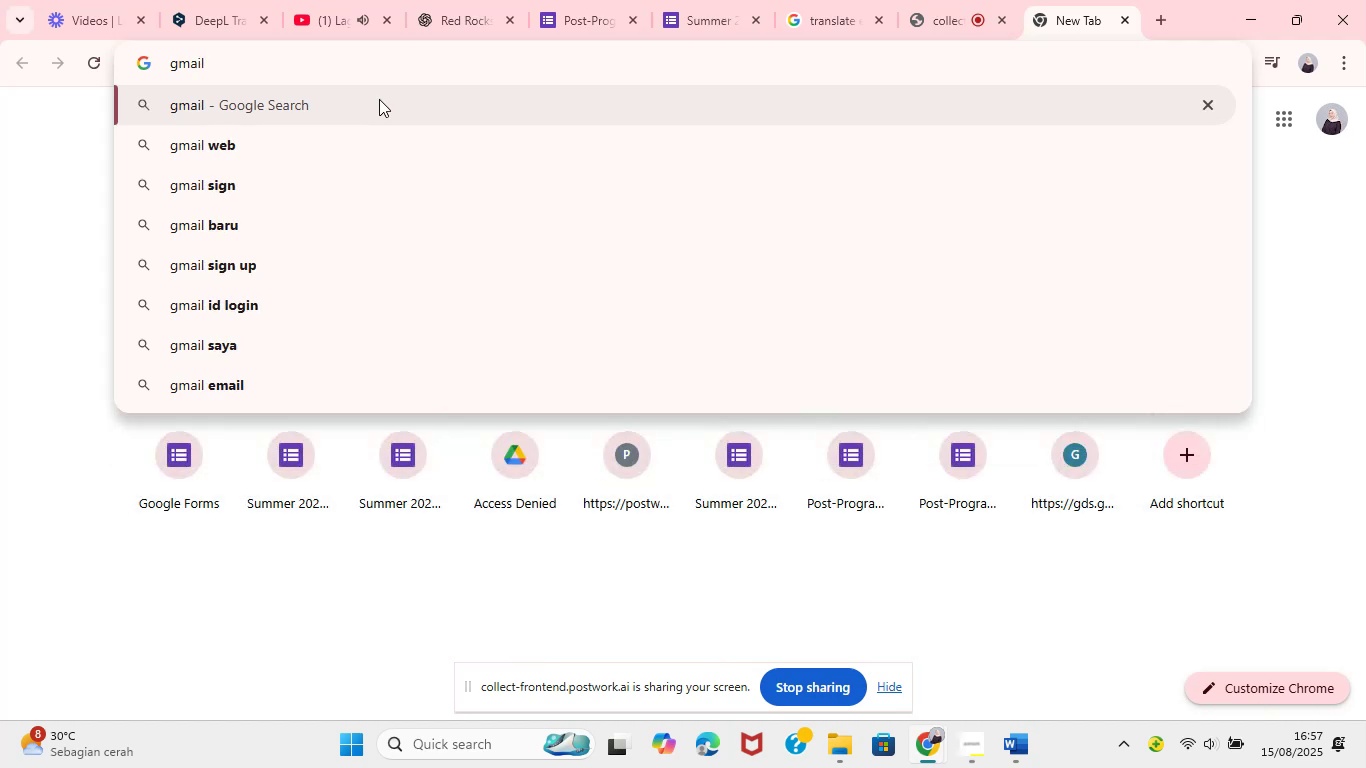 
key(Enter)
 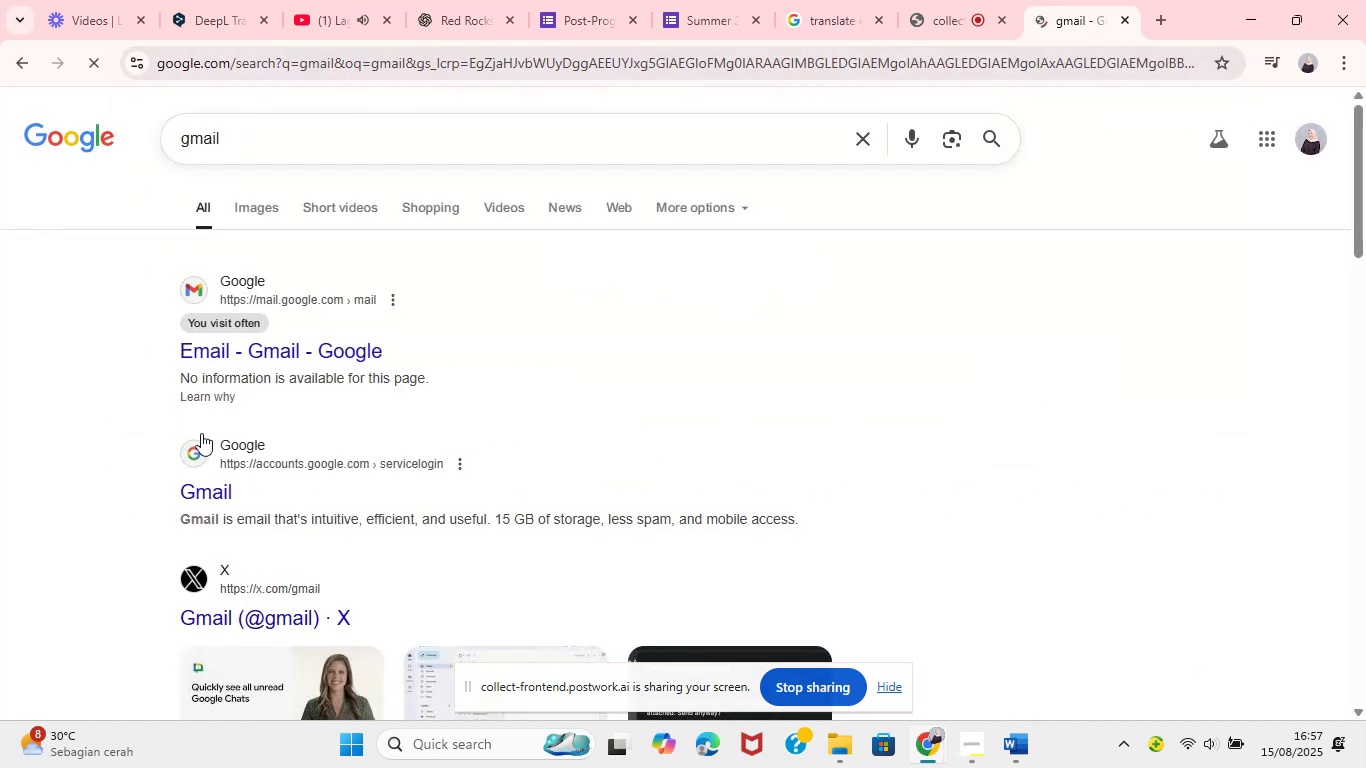 
left_click([300, 351])
 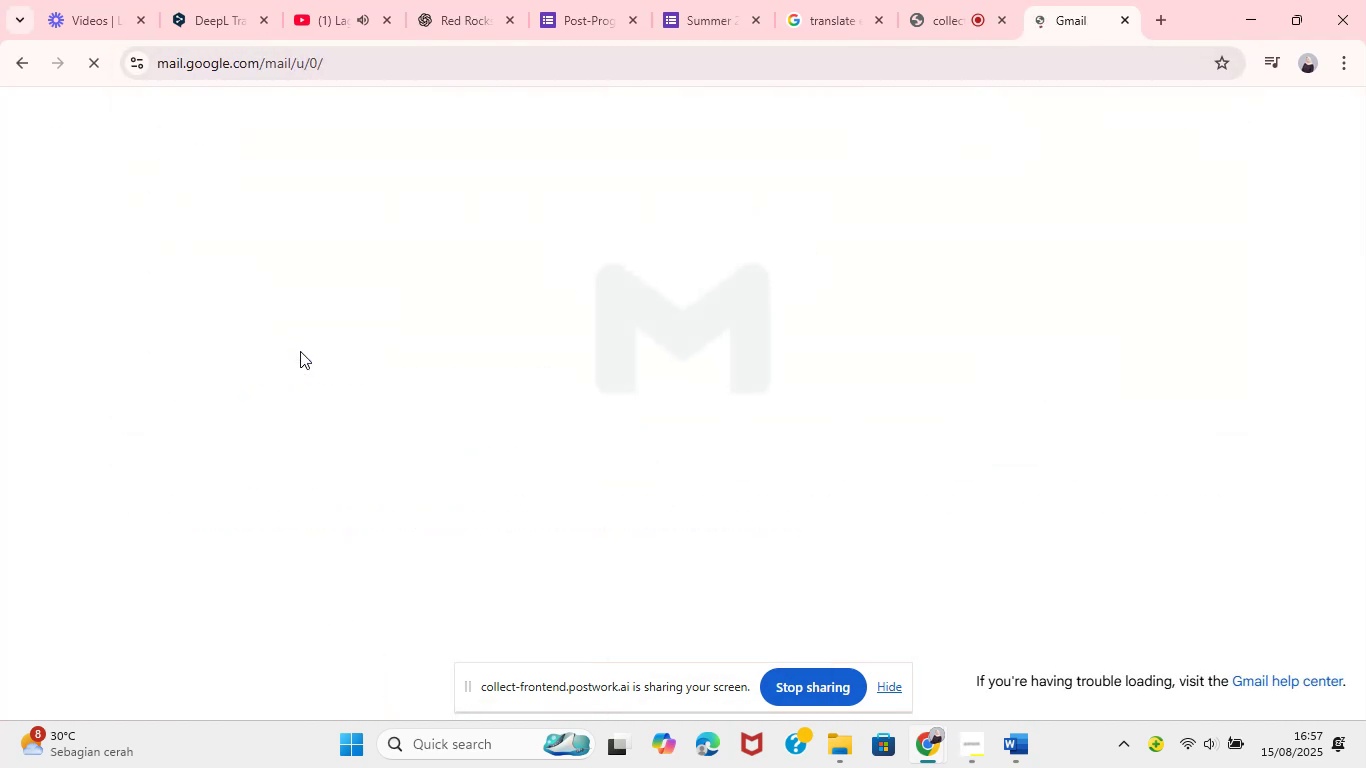 
wait(9.0)
 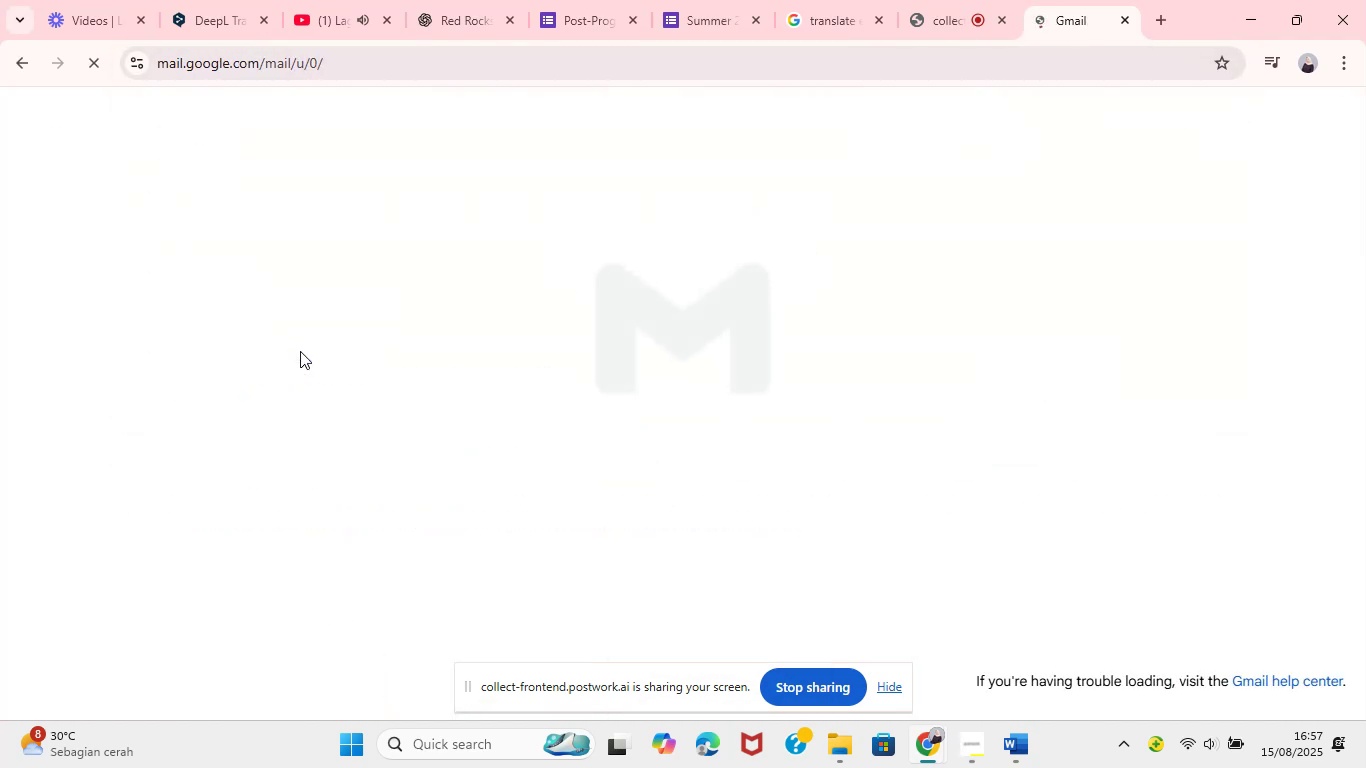 
left_click([1033, 763])
 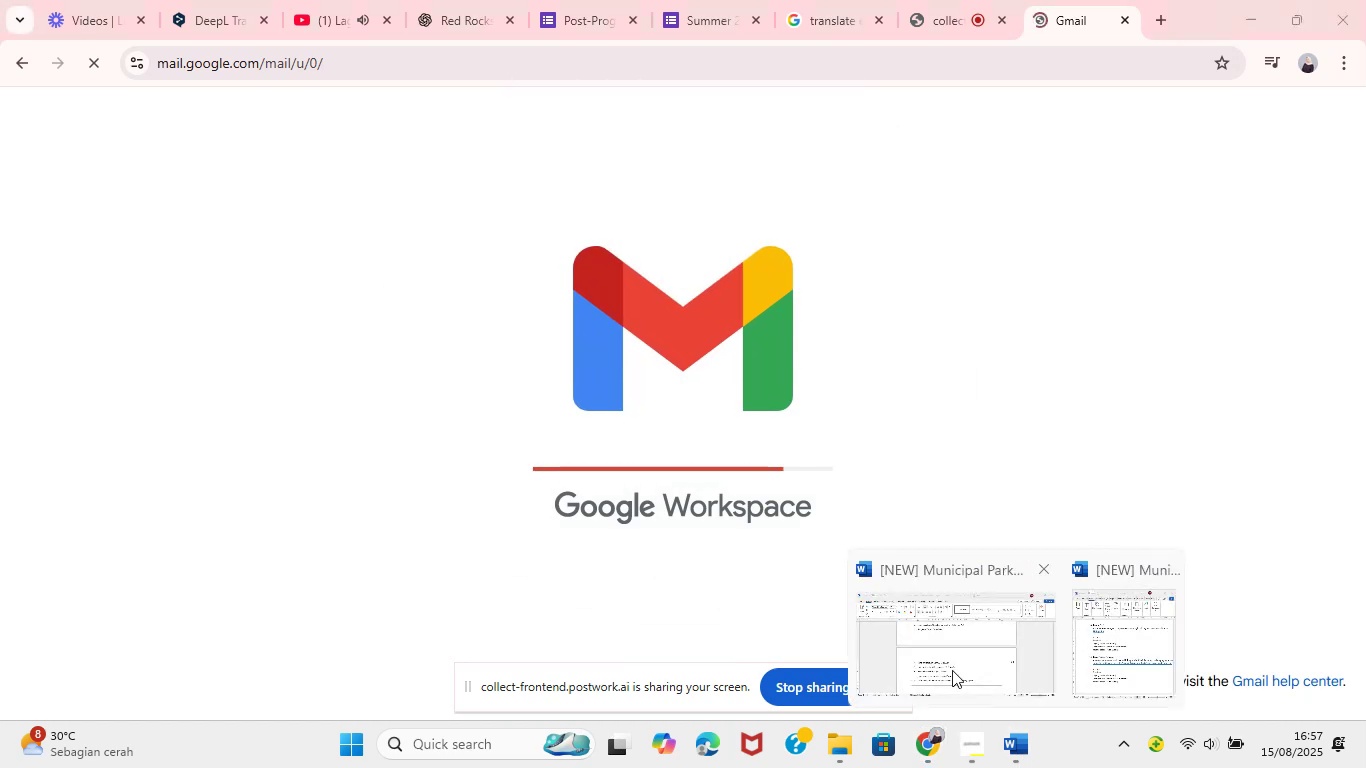 
left_click([952, 670])
 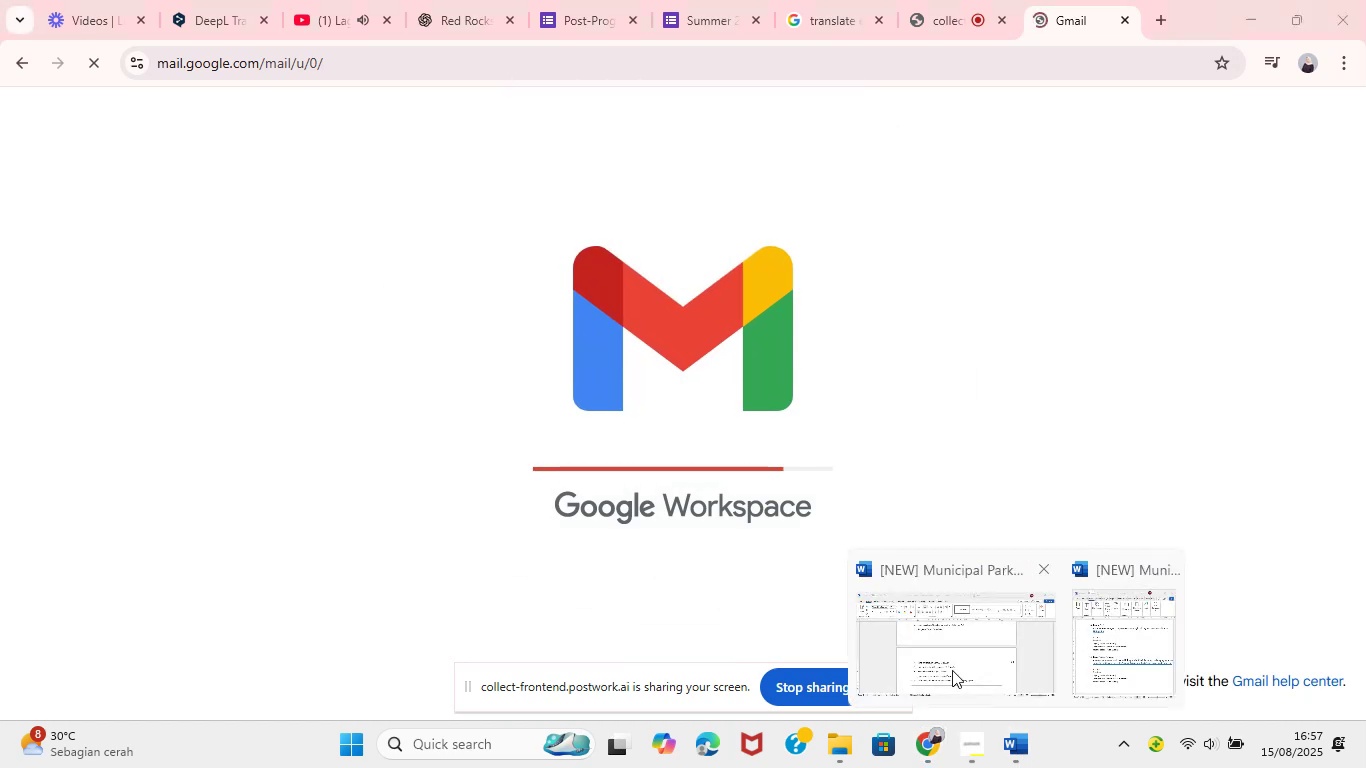 
scroll: coordinate [711, 497], scroll_direction: down, amount: 31.0
 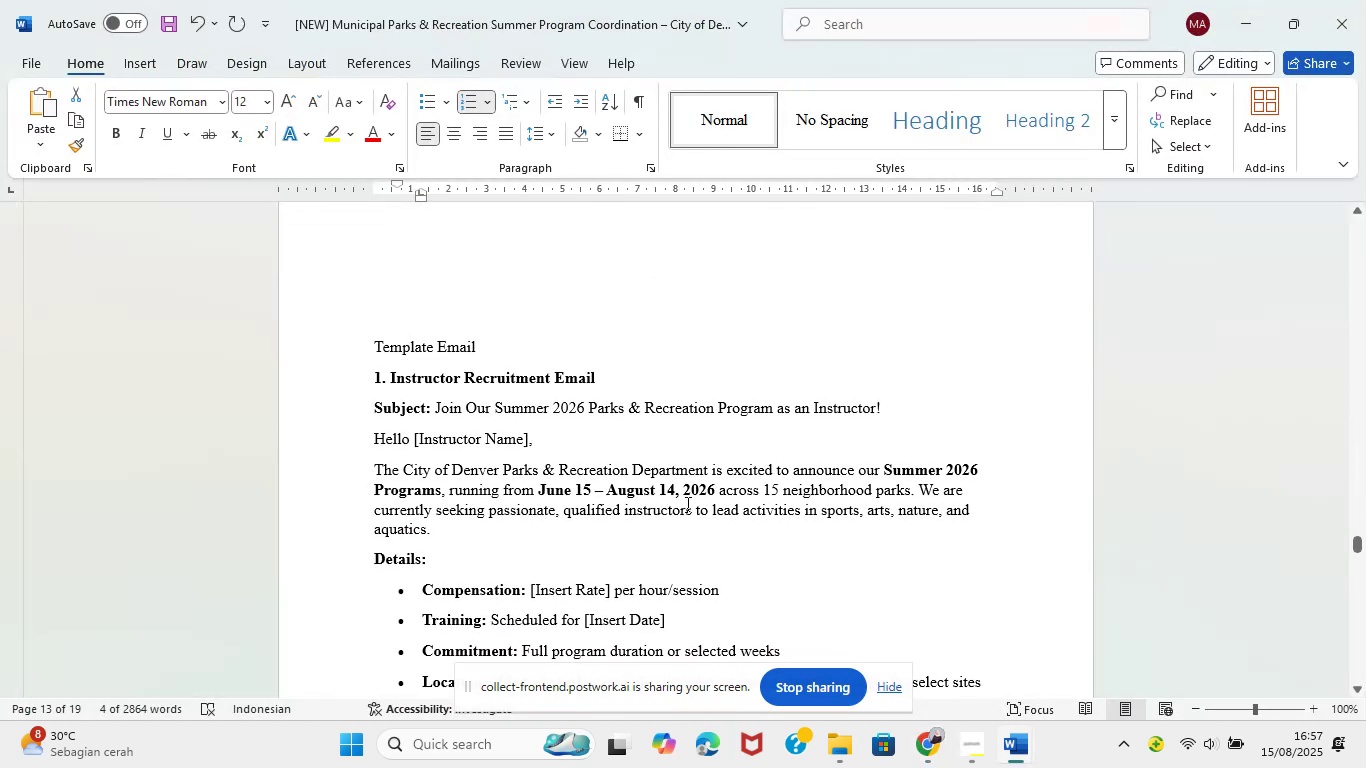 
scroll: coordinate [667, 482], scroll_direction: up, amount: 124.0
 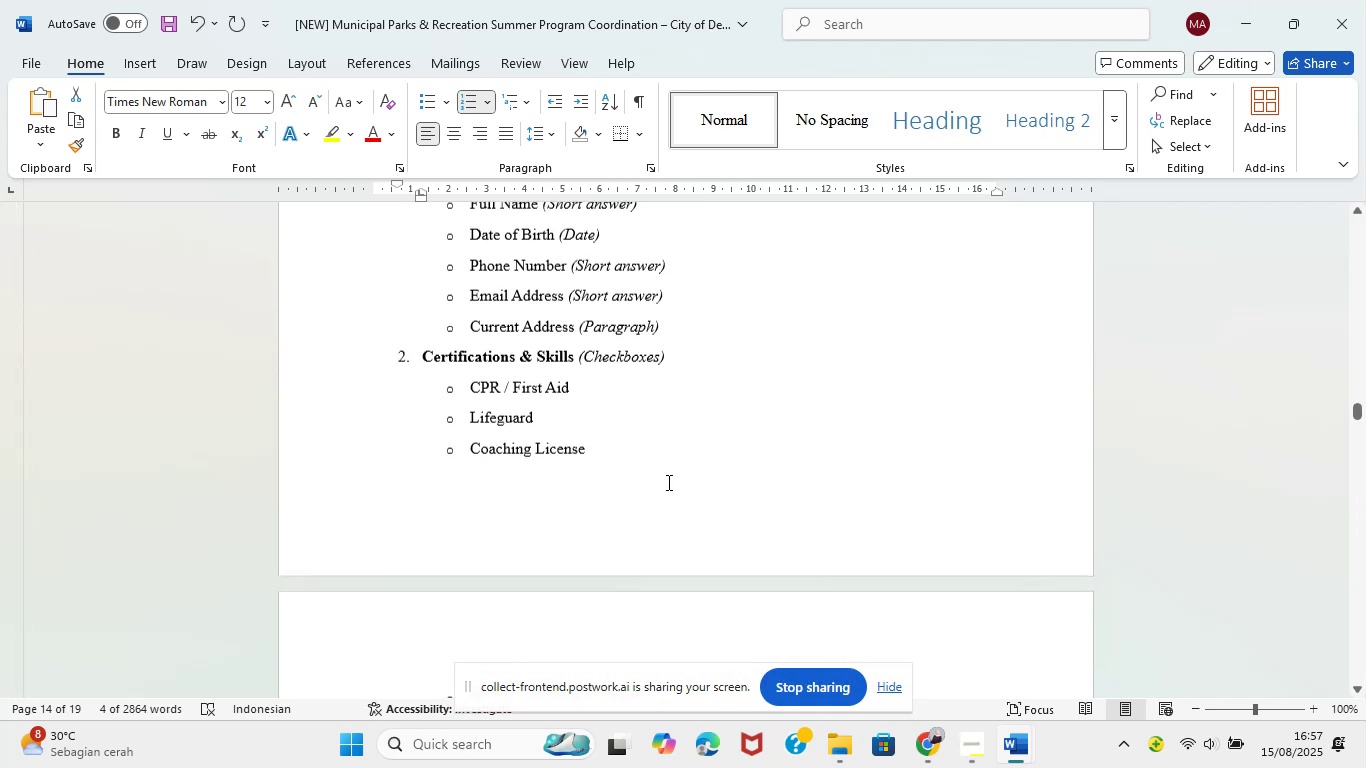 
scroll: coordinate [673, 480], scroll_direction: down, amount: 82.0
 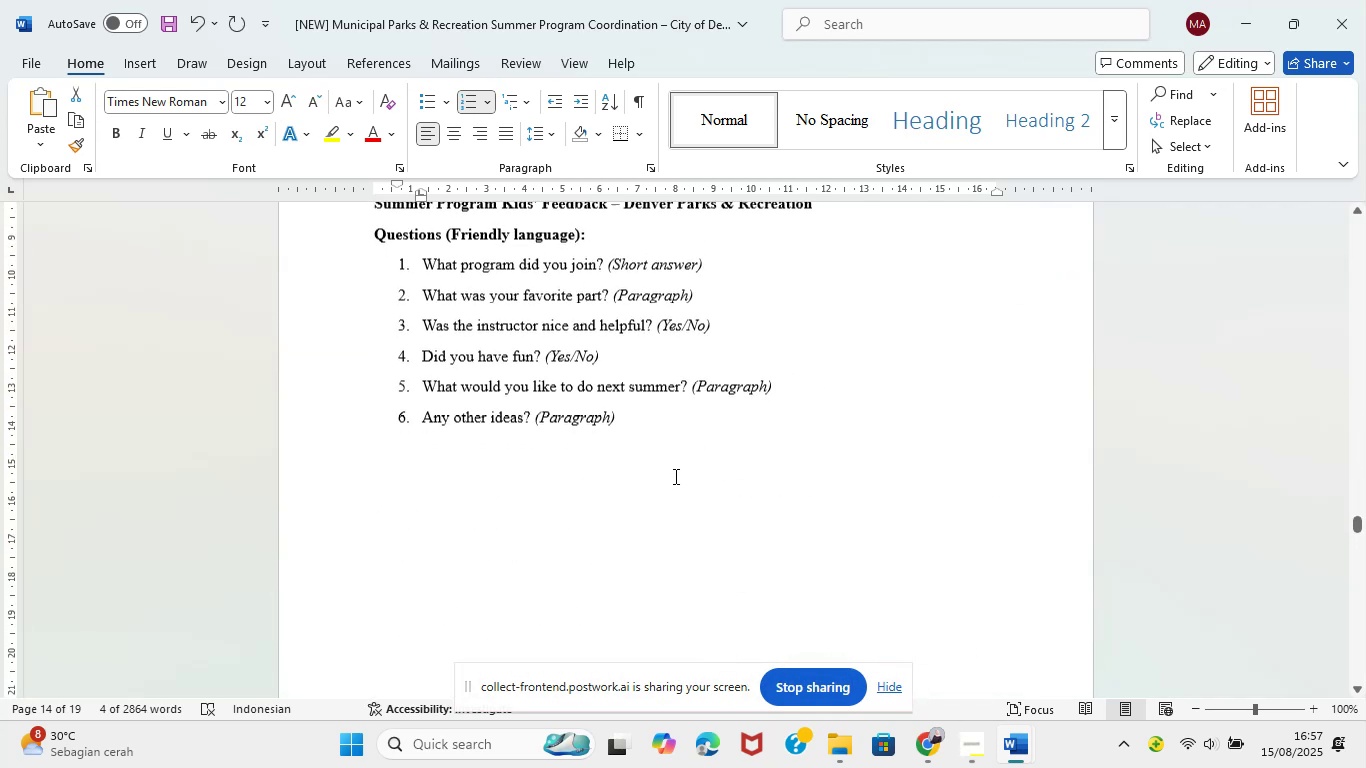 
scroll: coordinate [674, 476], scroll_direction: up, amount: 1.0
 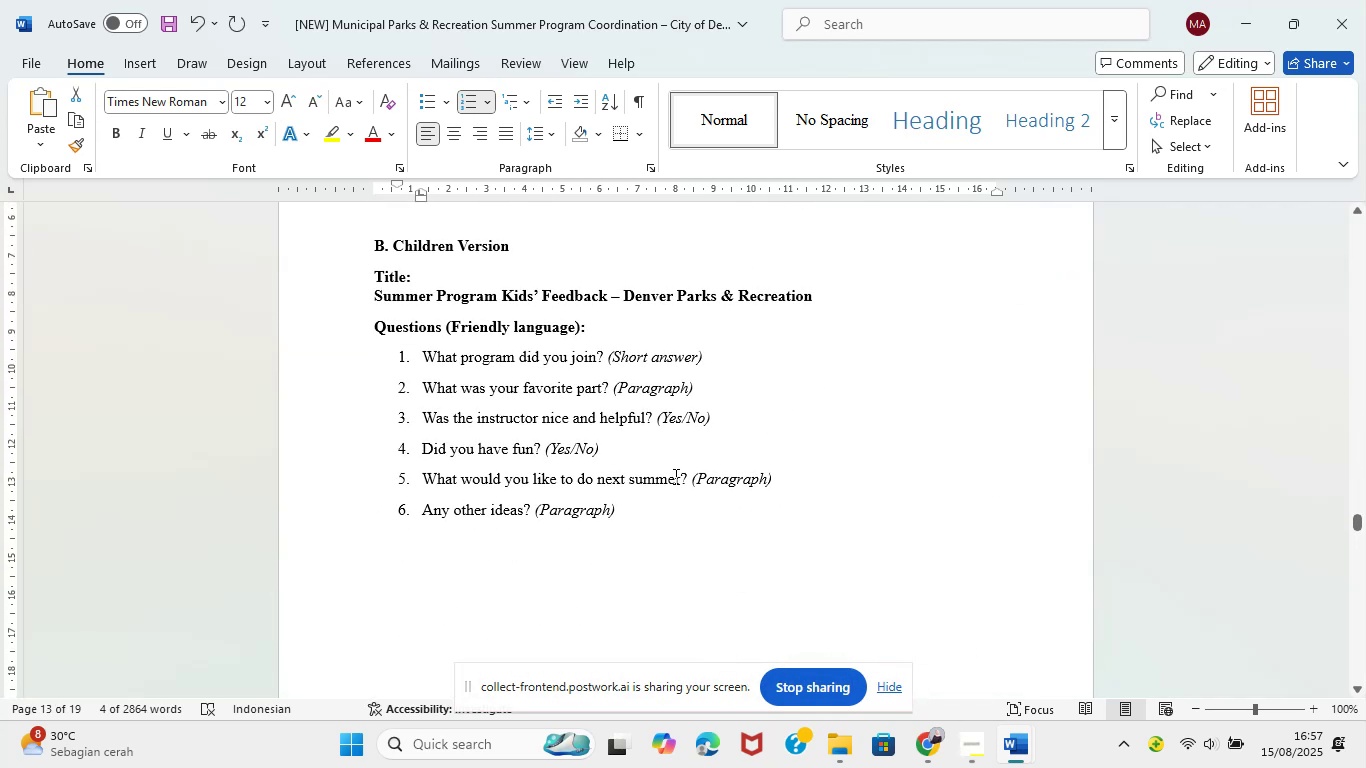 
scroll: coordinate [1015, 606], scroll_direction: down, amount: 21.0
 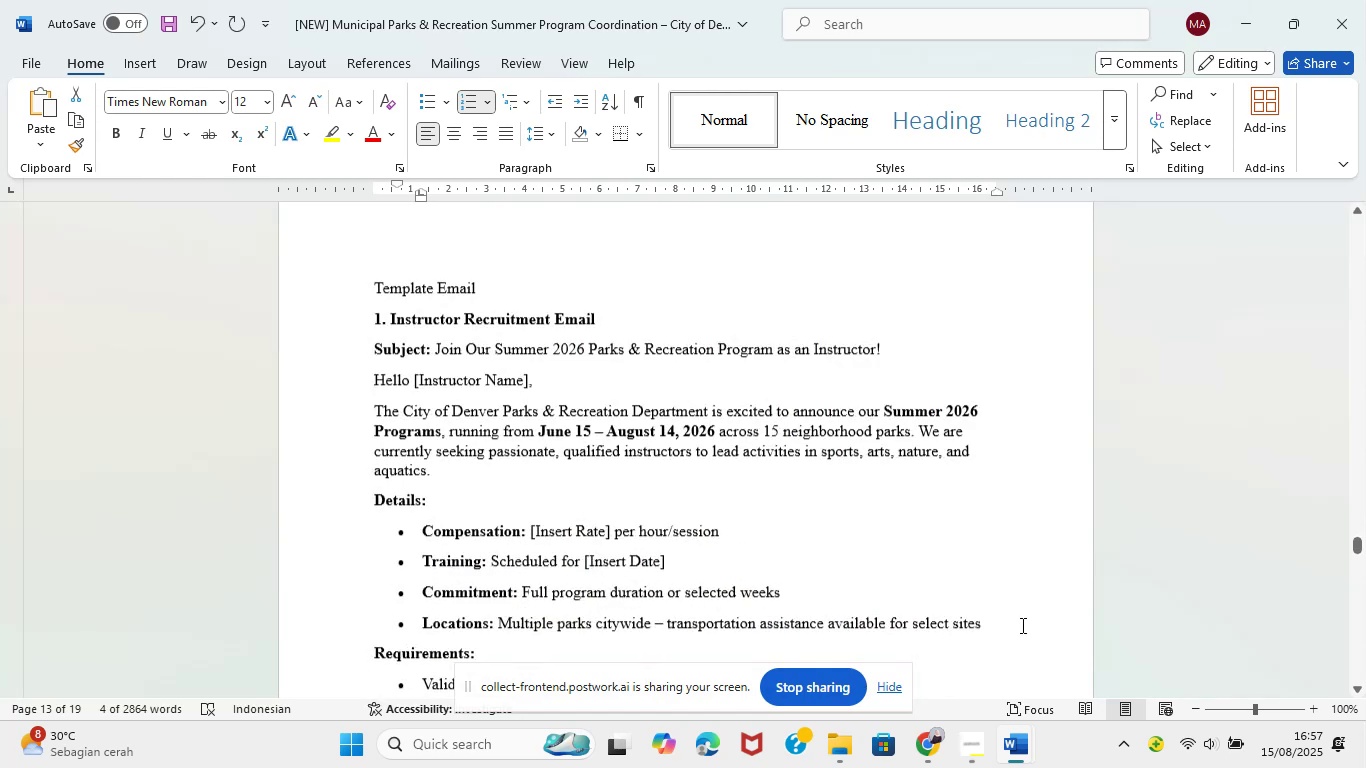 
left_click([1008, 749])
 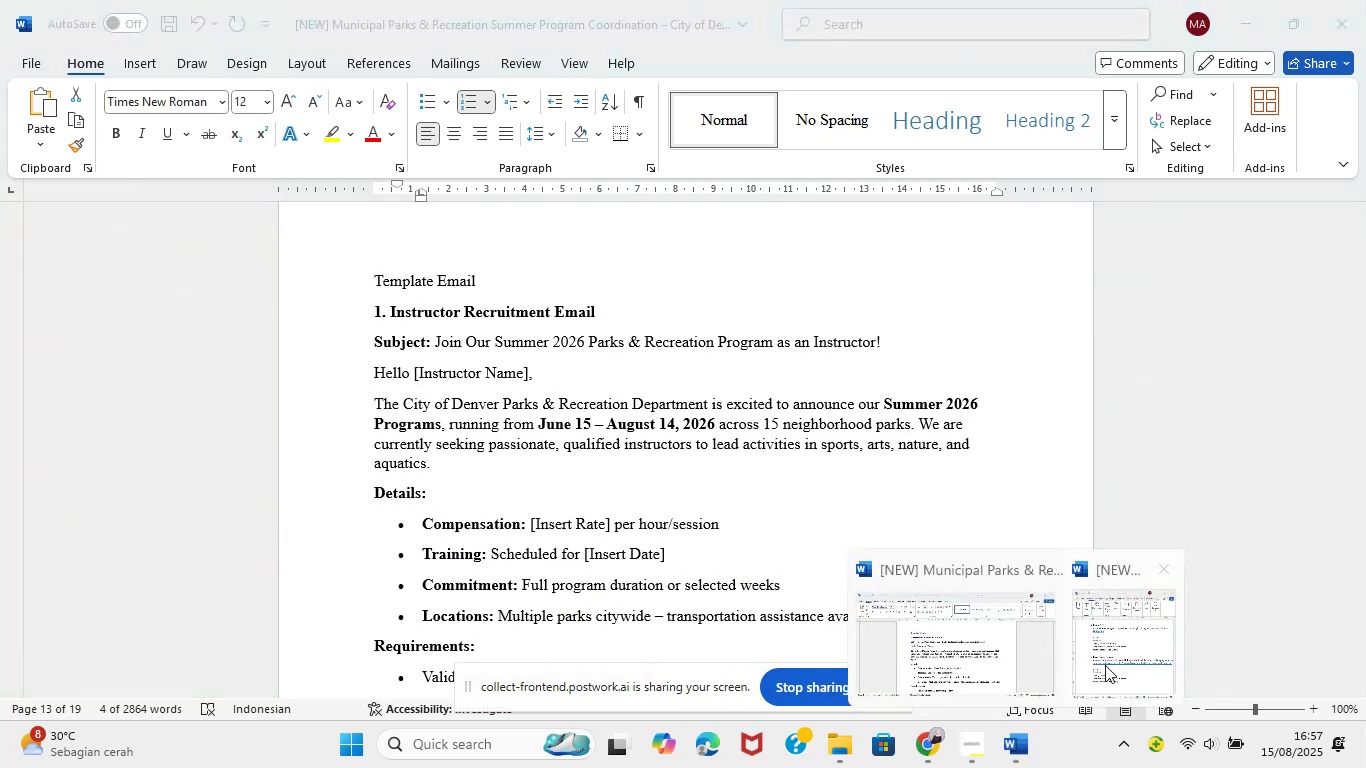 
left_click([1109, 656])
 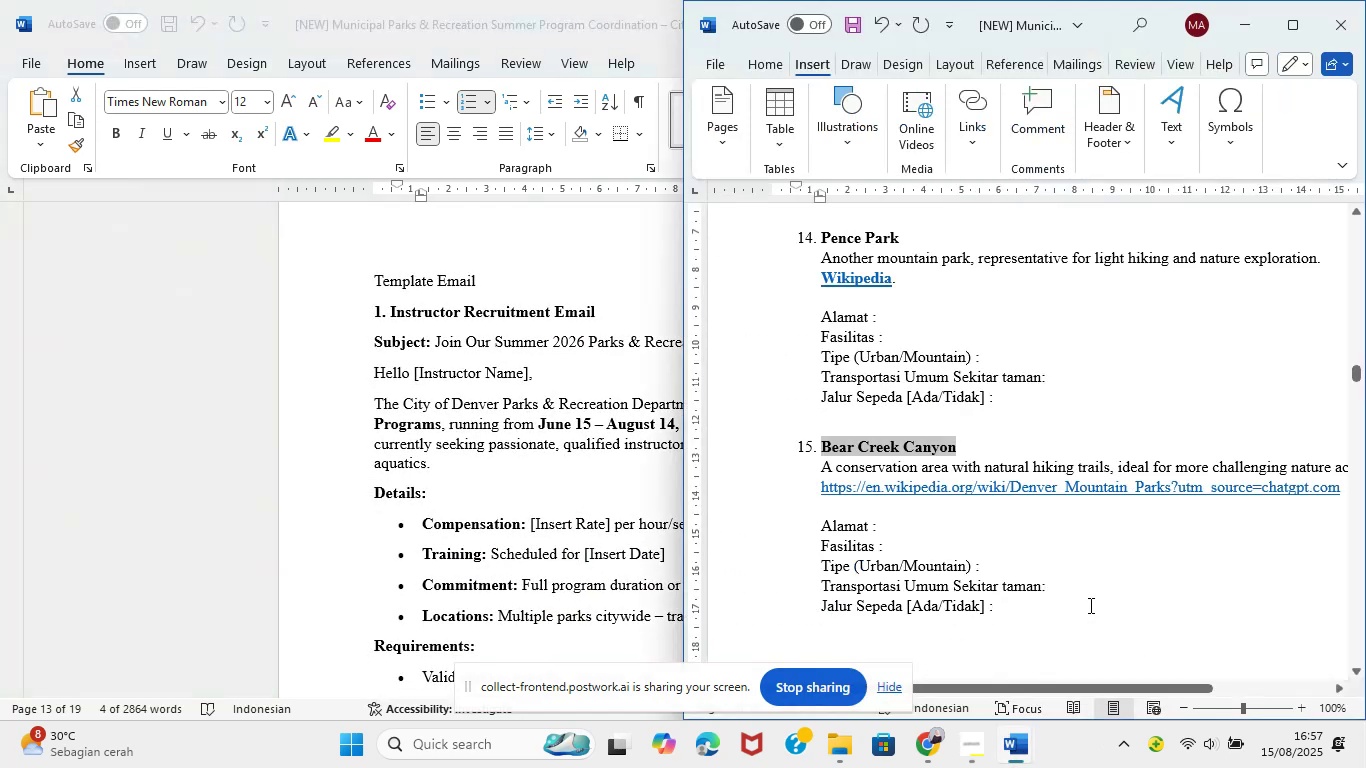 
left_click([1286, 33])
 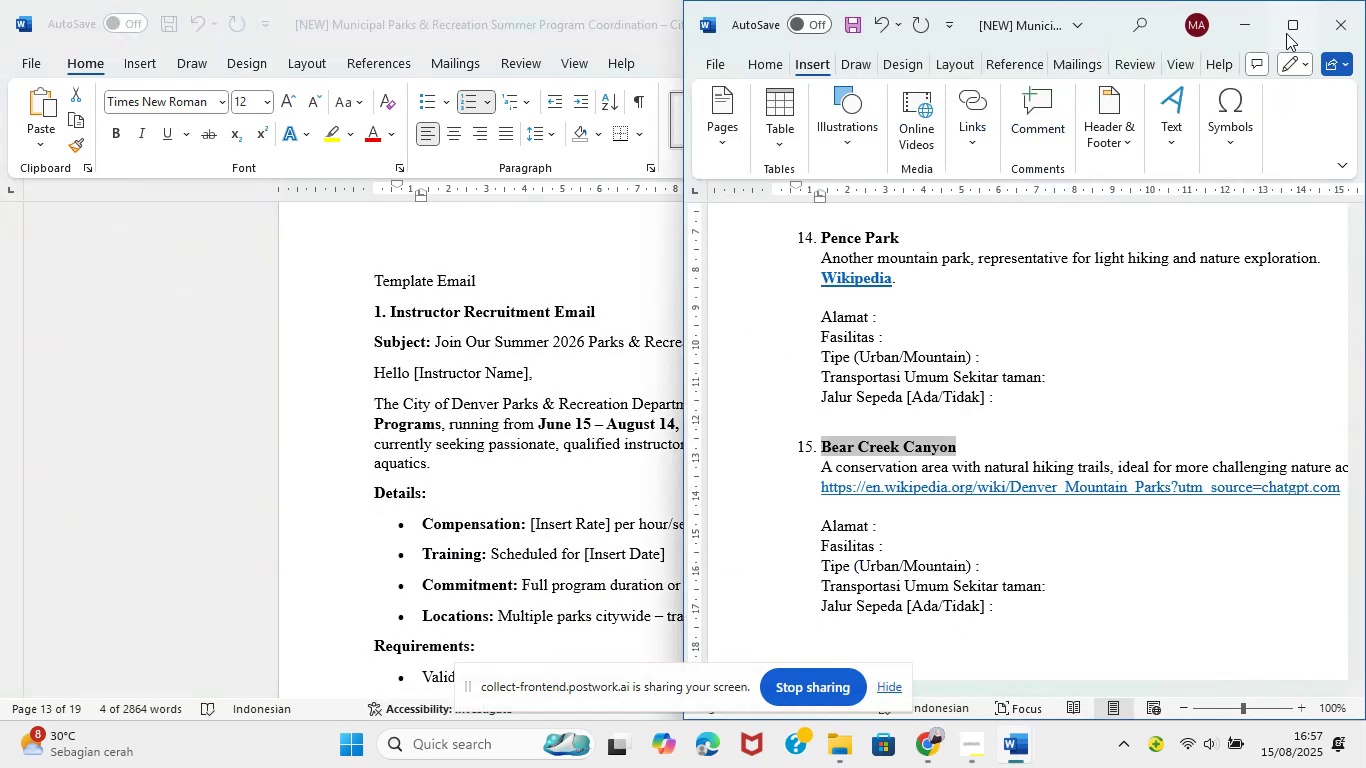 
scroll: coordinate [869, 473], scroll_direction: up, amount: 135.0
 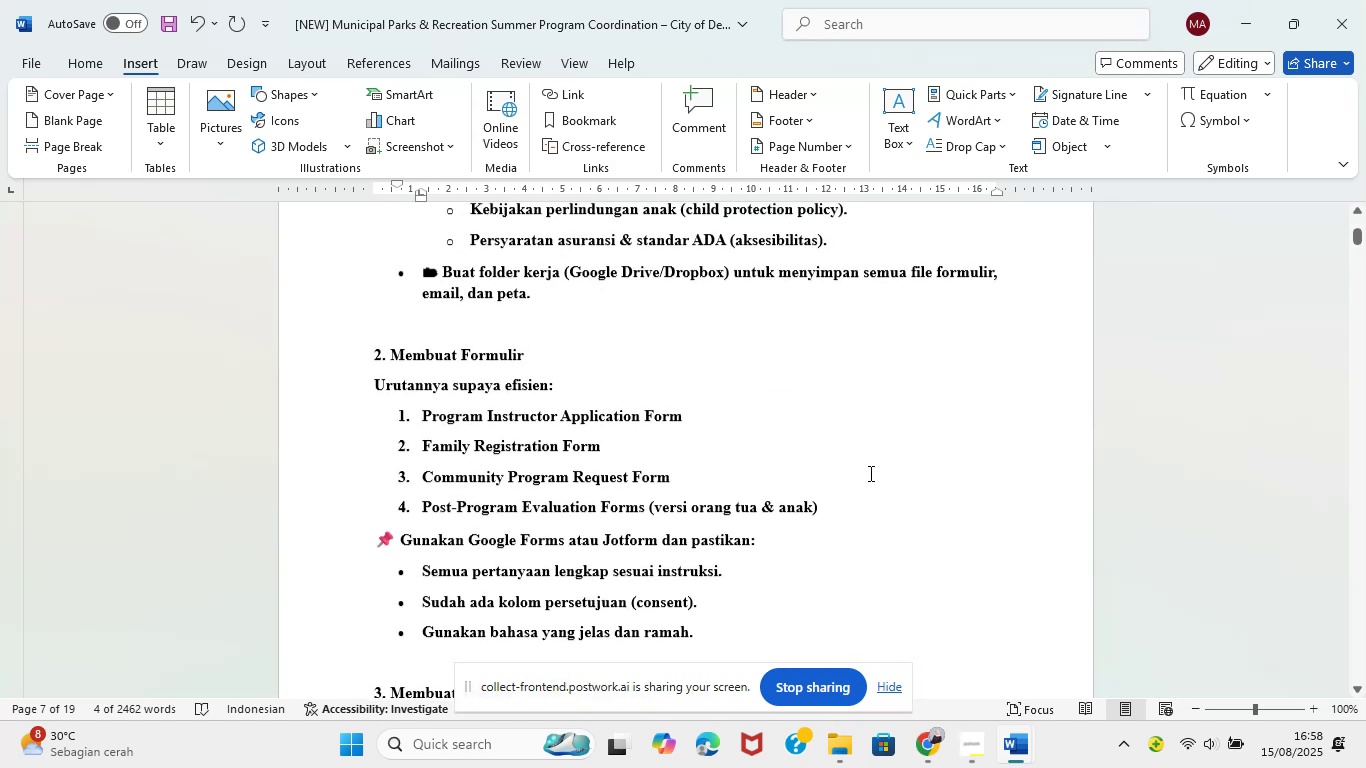 
scroll: coordinate [869, 474], scroll_direction: down, amount: 8.0
 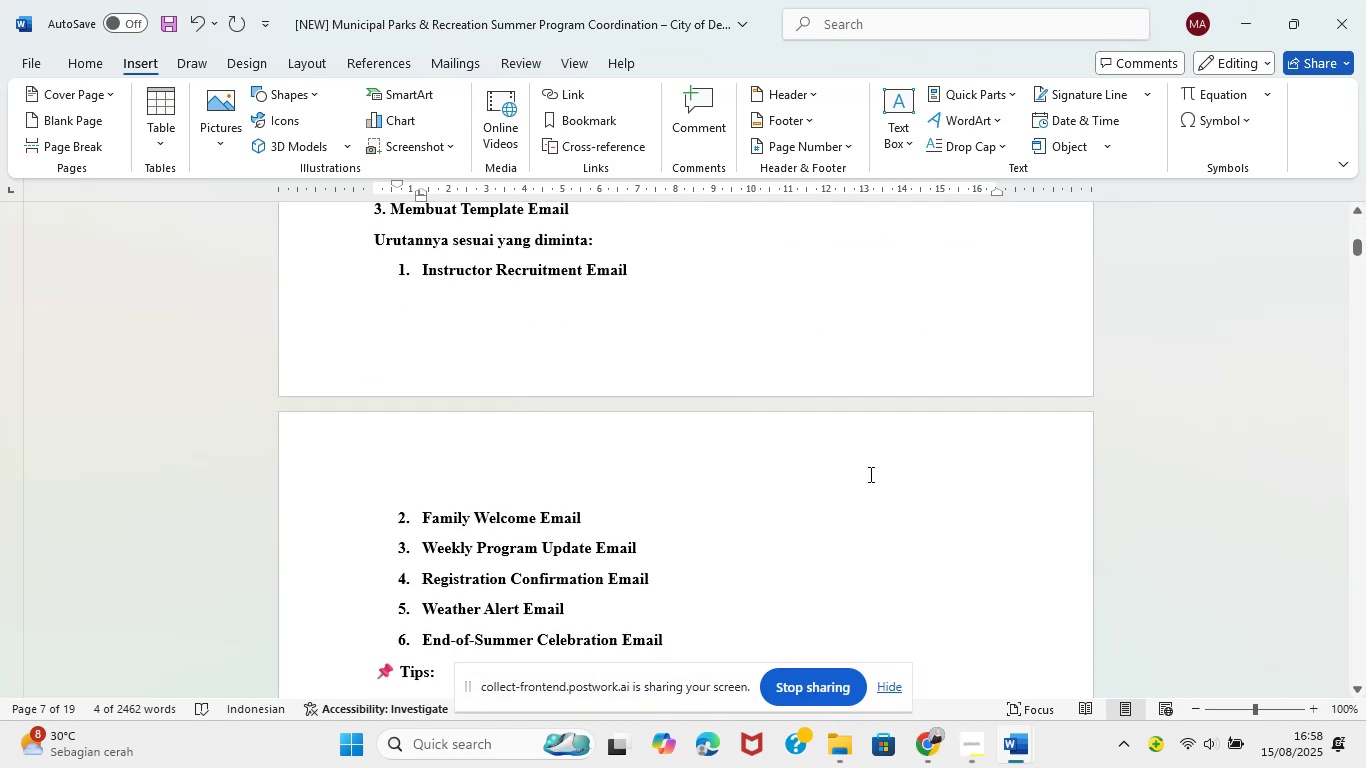 
scroll: coordinate [869, 476], scroll_direction: none, amount: 0.0
 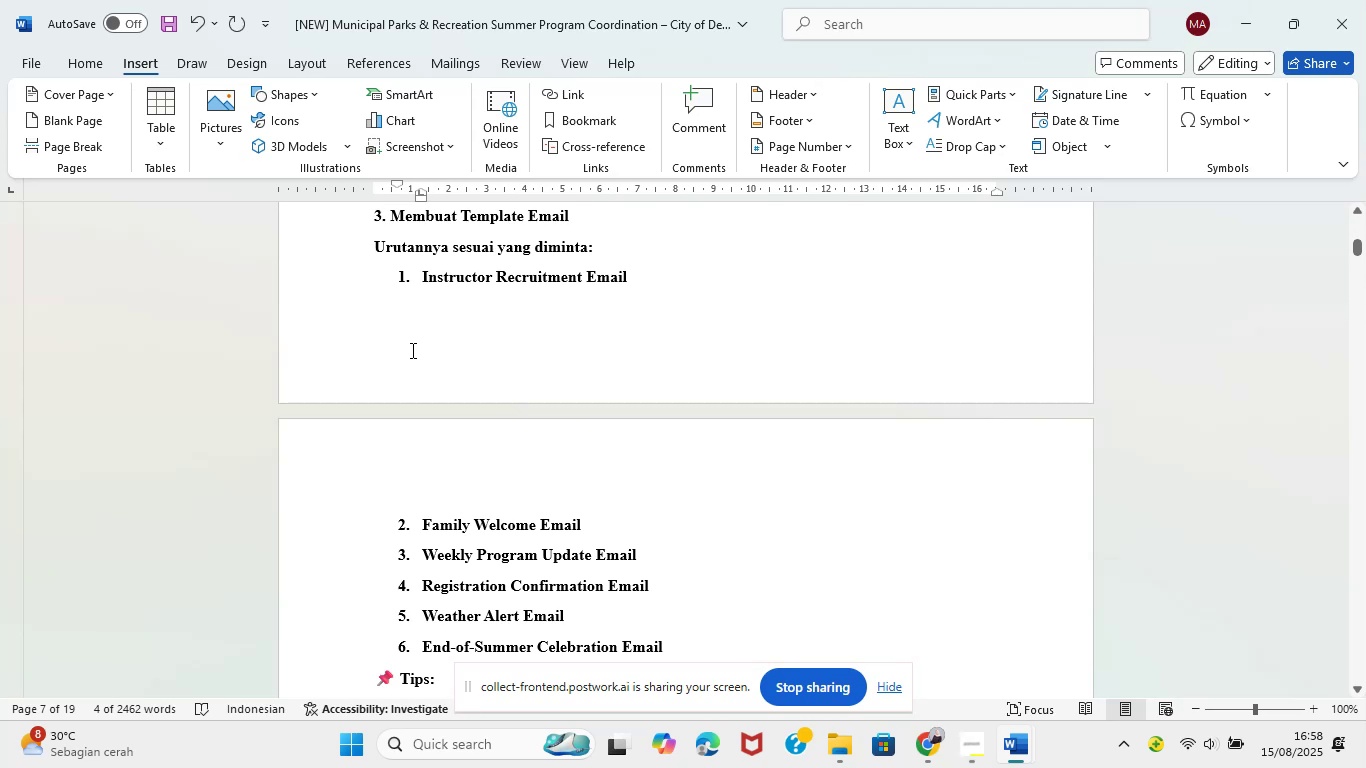 
wait(6.79)
 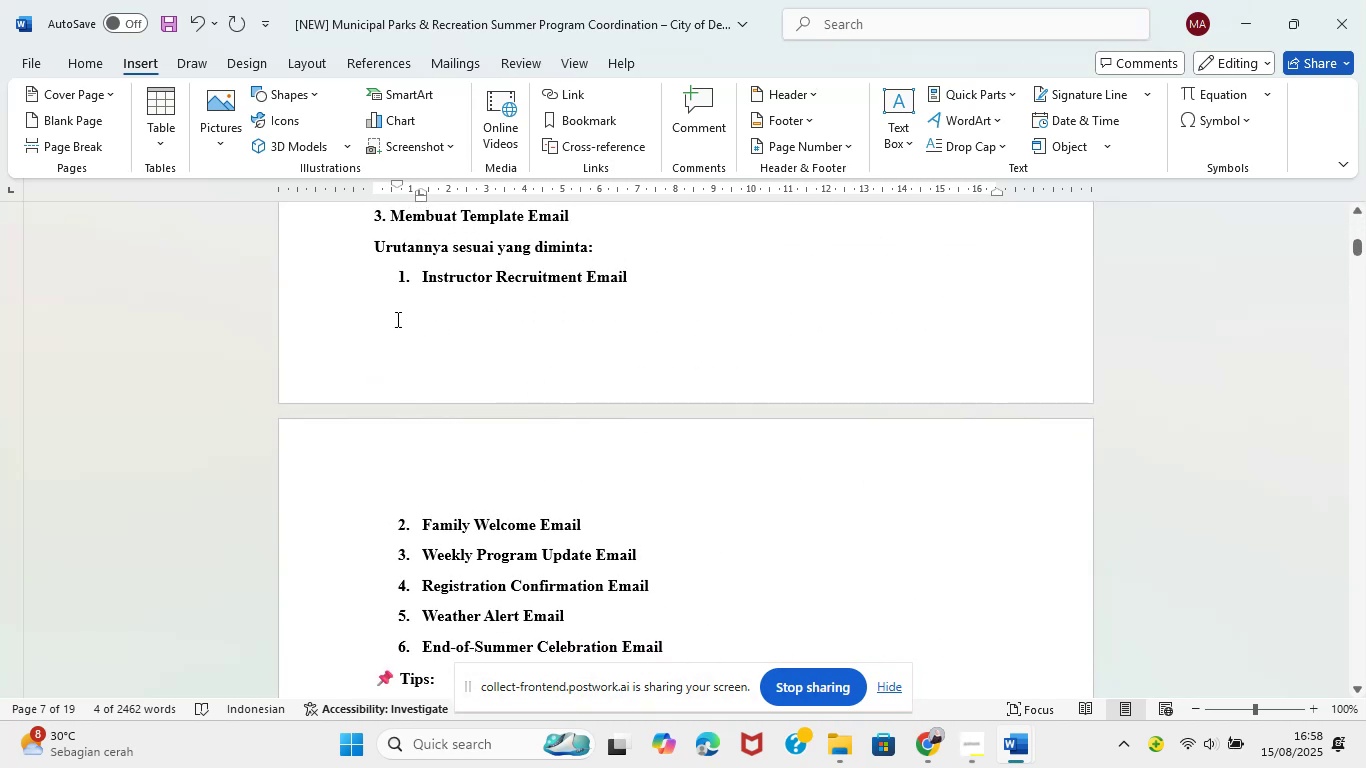 
scroll: coordinate [412, 351], scroll_direction: up, amount: 2.0
 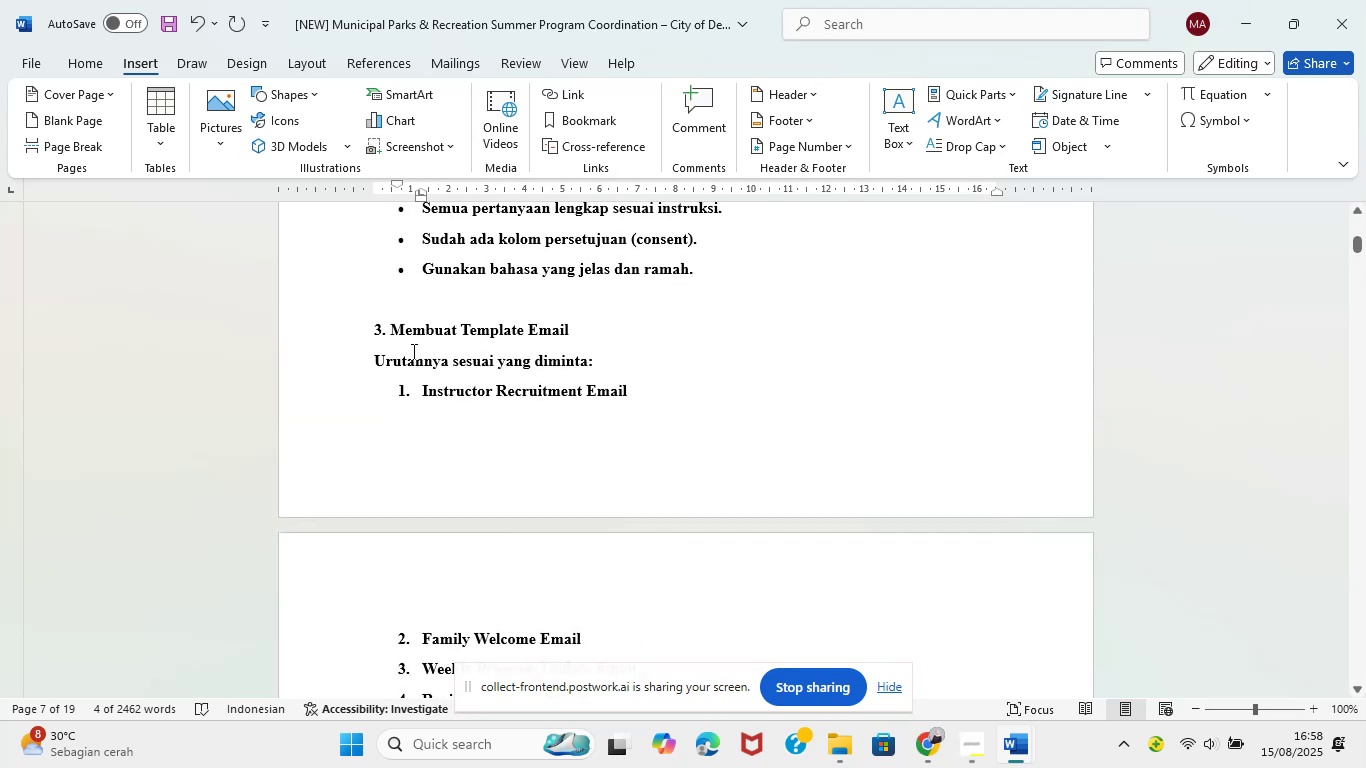 
scroll: coordinate [486, 411], scroll_direction: none, amount: 0.0
 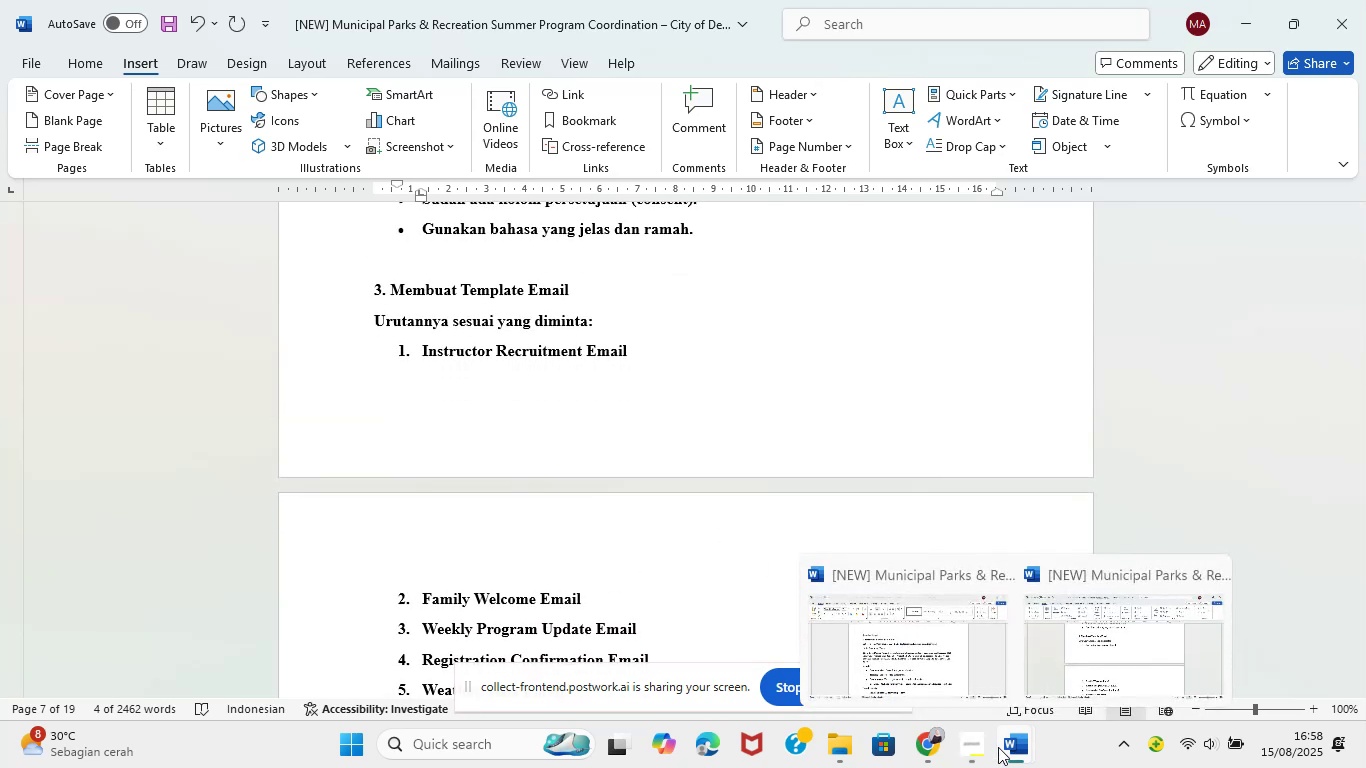 
left_click([945, 692])
 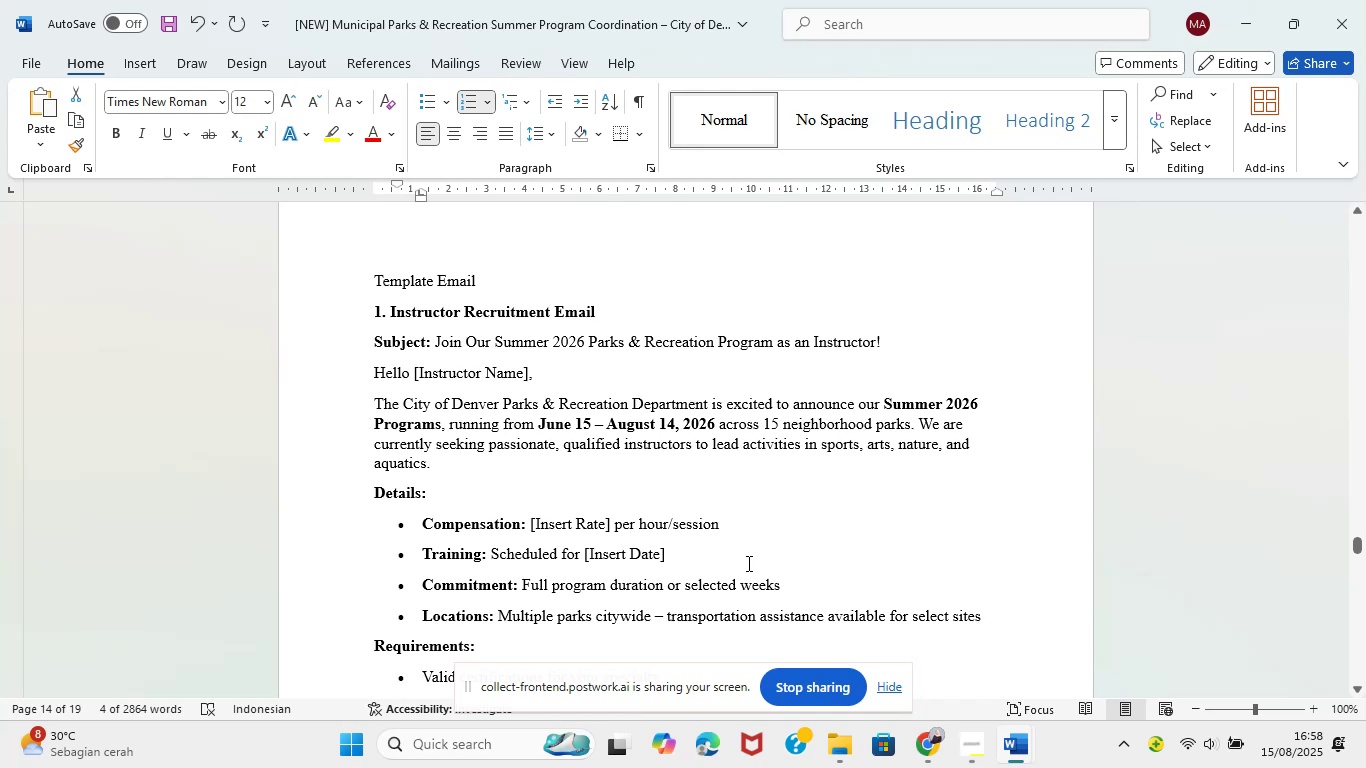 
wait(7.48)
 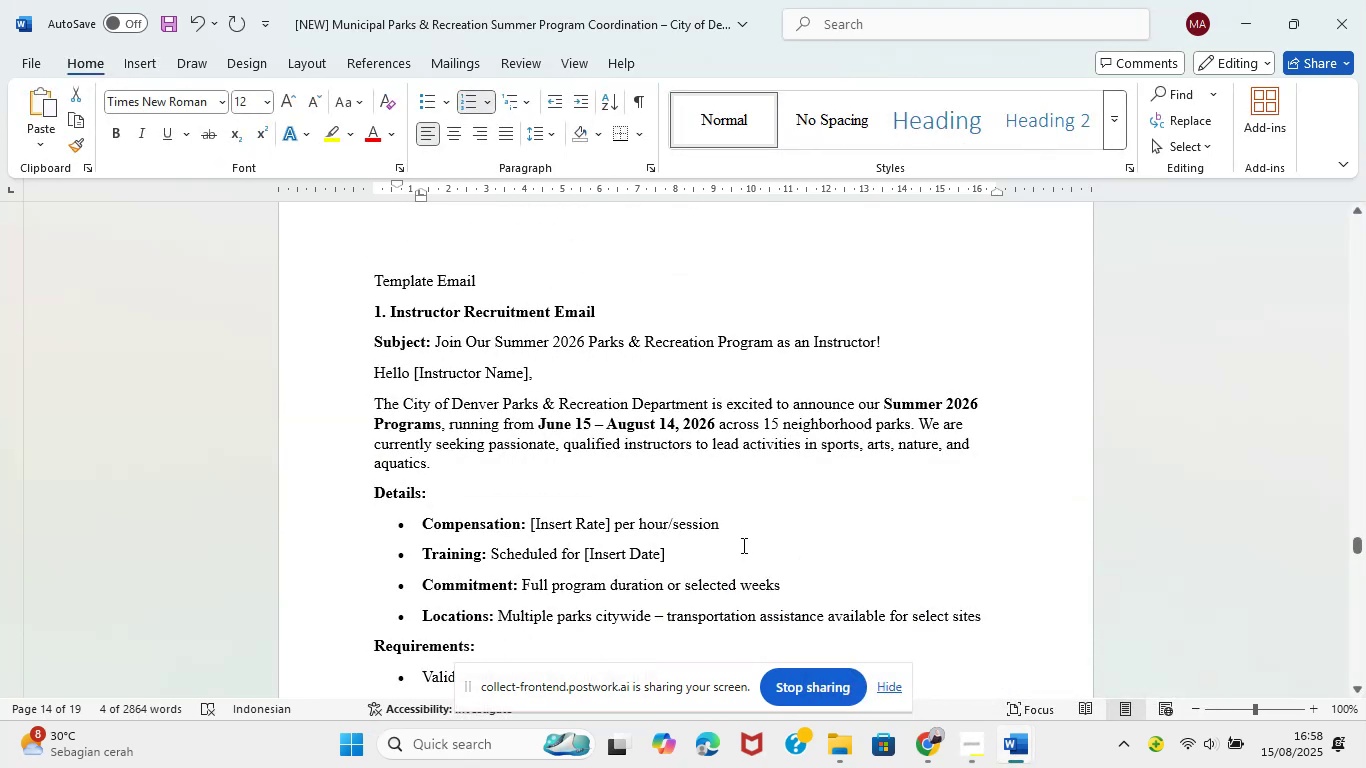 
scroll: coordinate [737, 567], scroll_direction: down, amount: 9.0
 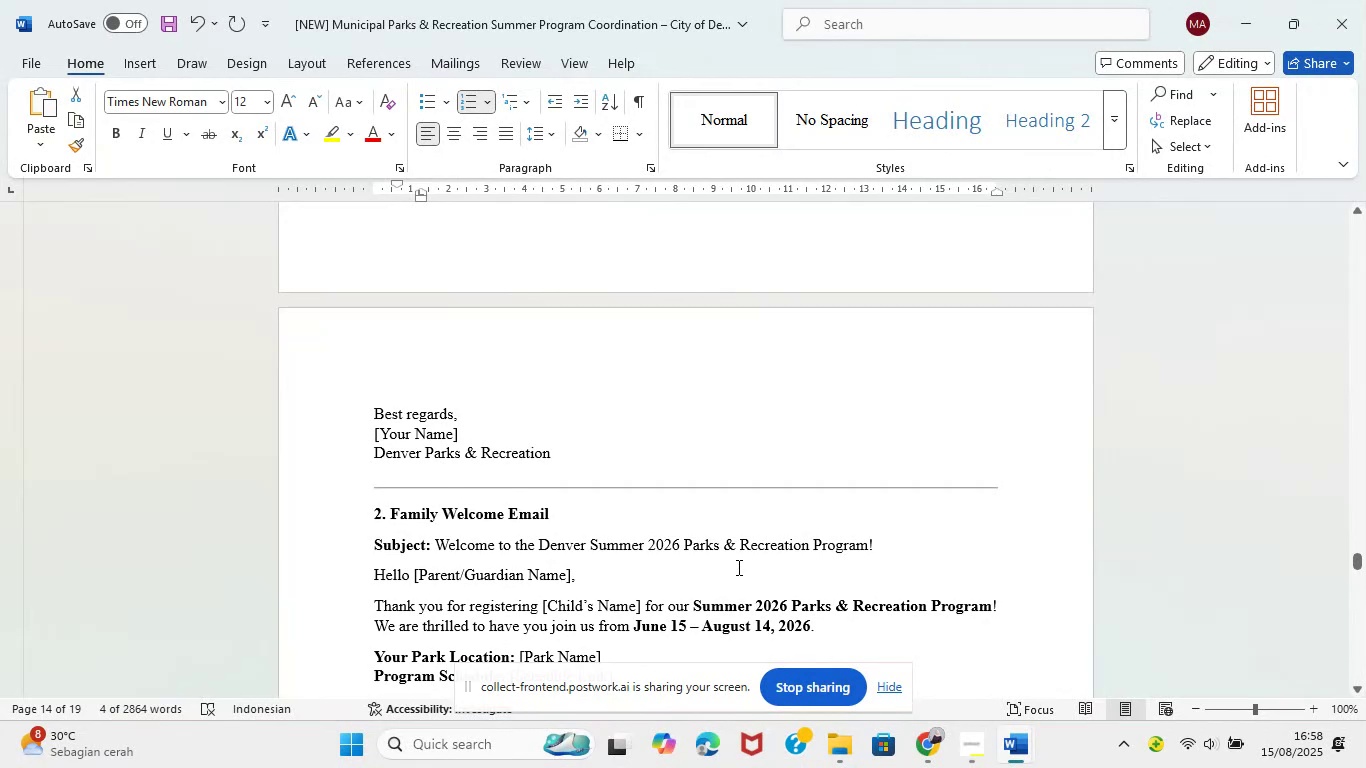 
scroll: coordinate [737, 567], scroll_direction: up, amount: 13.0
 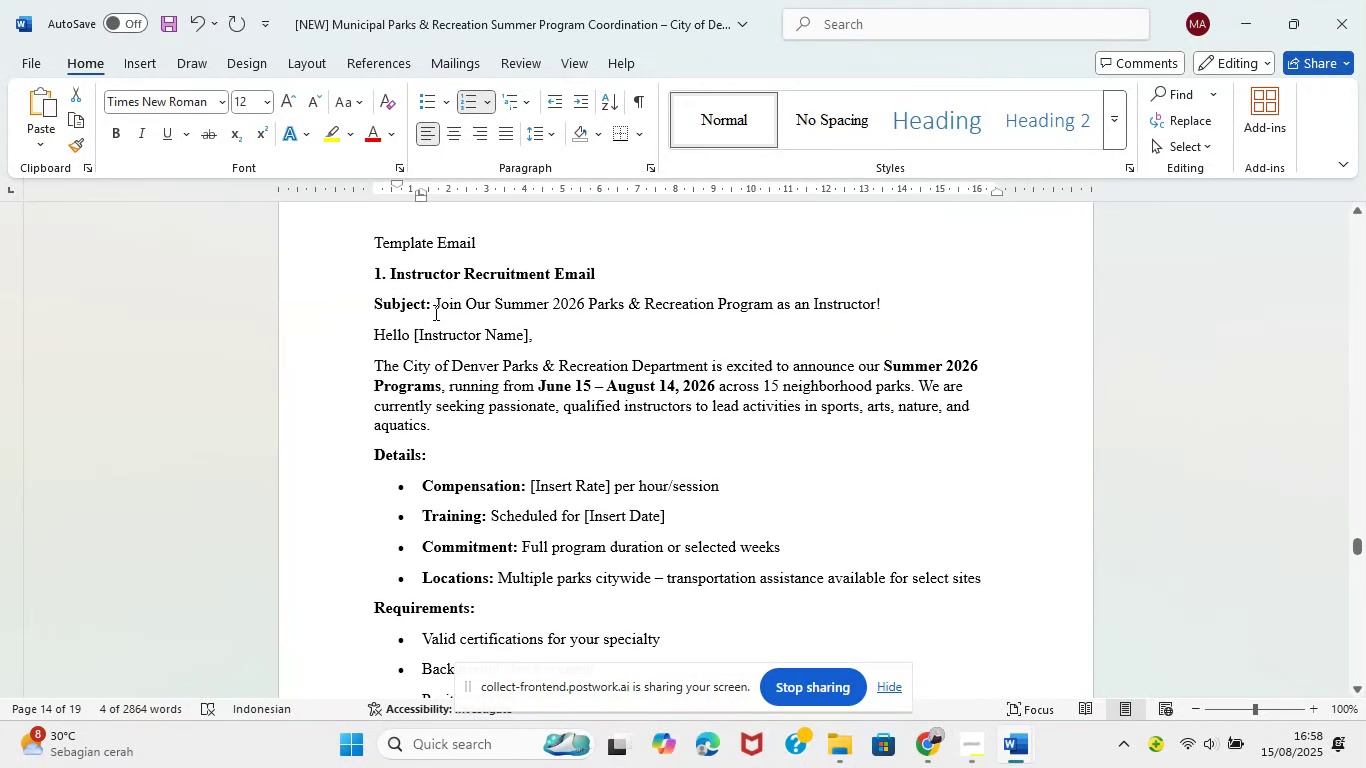 
wait(7.54)
 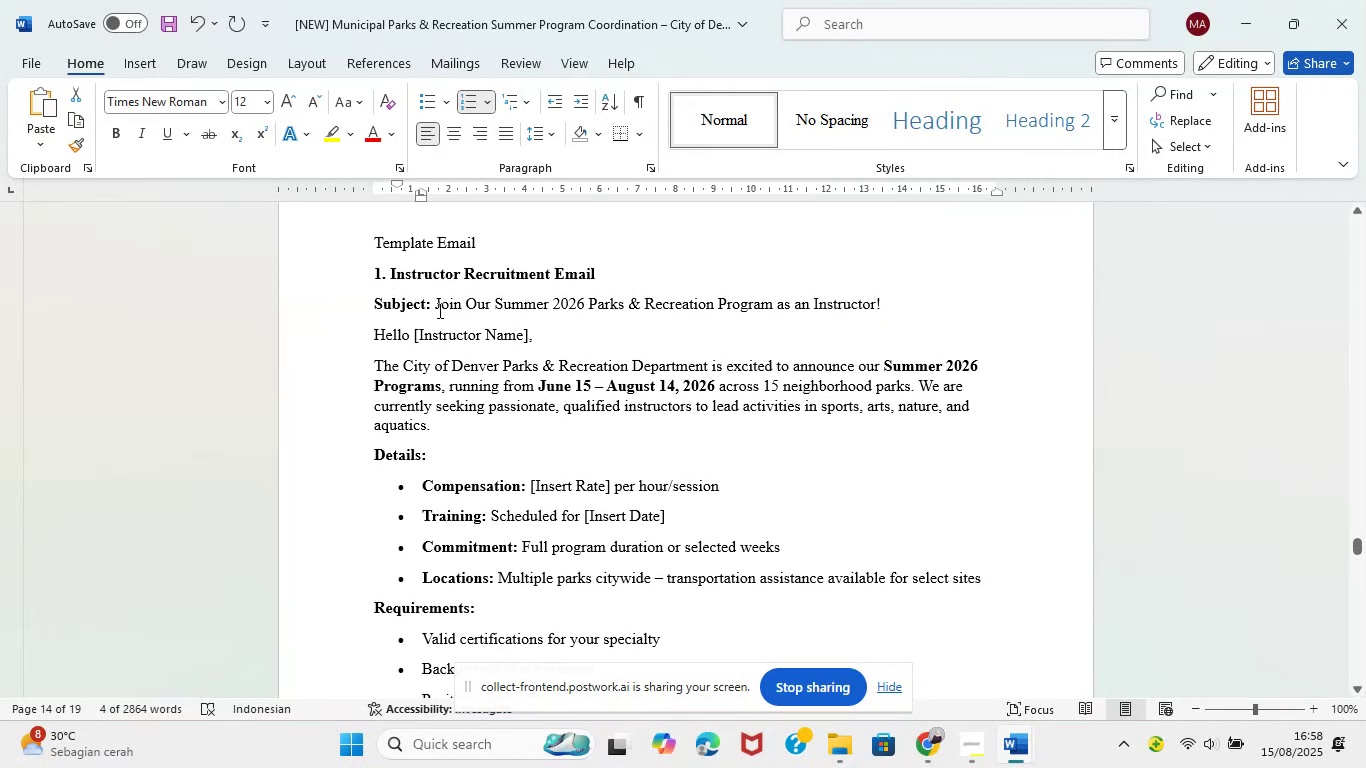 
left_click_drag(start_coordinate=[392, 272], to_coordinate=[559, 505])
 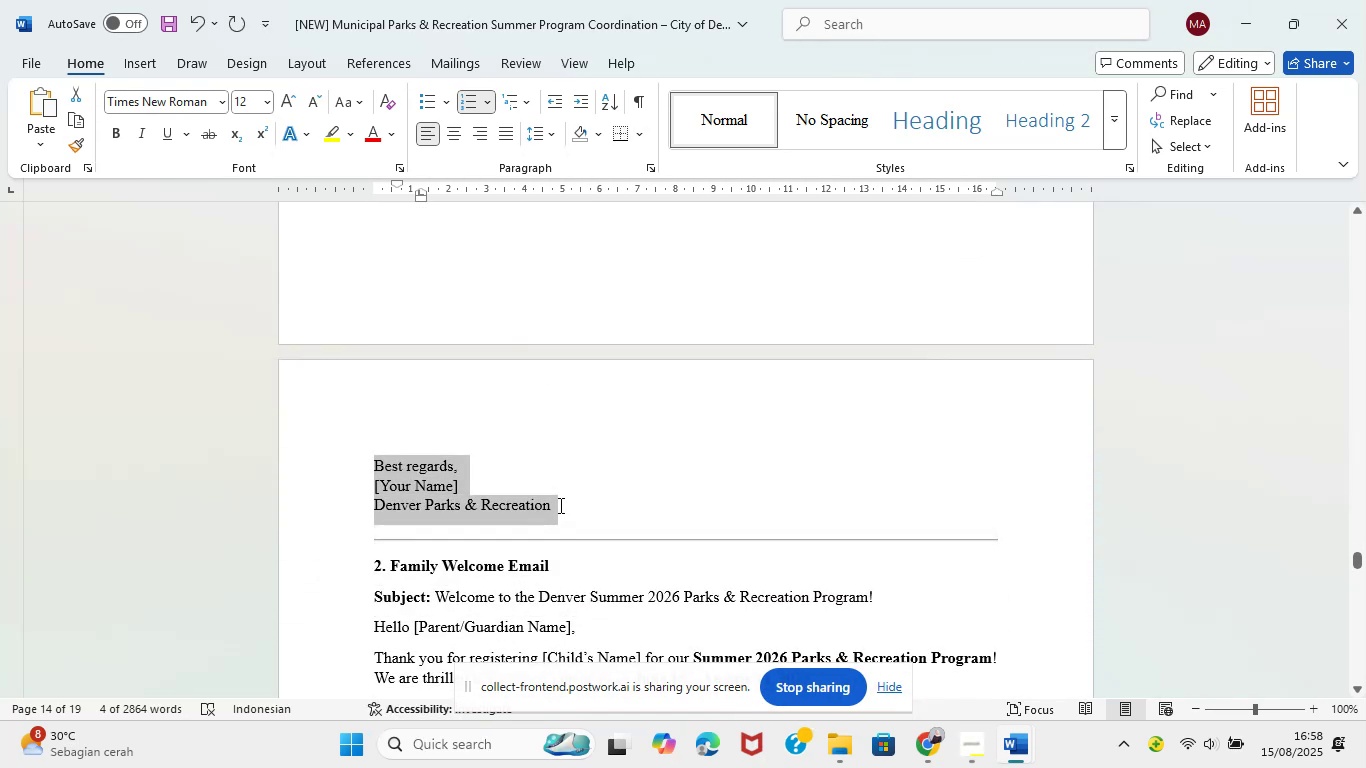 
key(Control+C)
 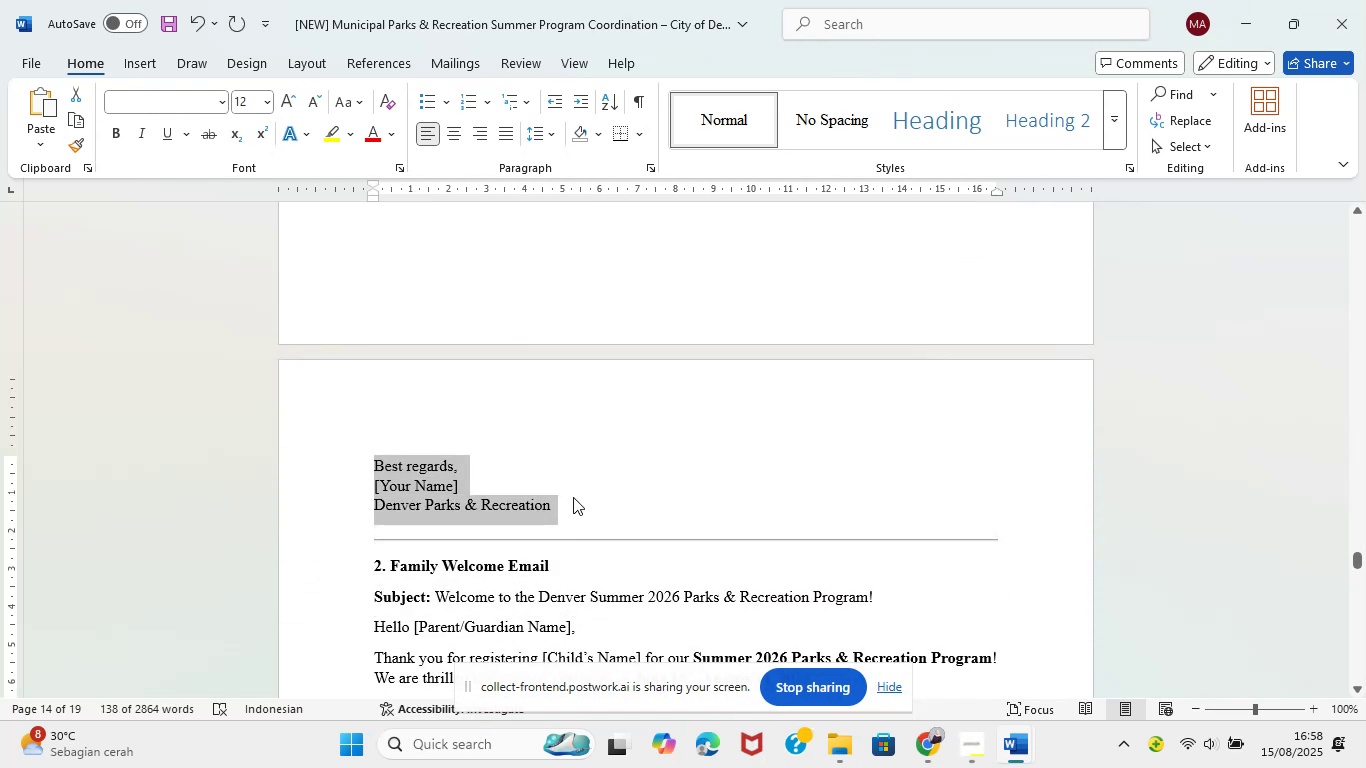 
key(Control+C)
 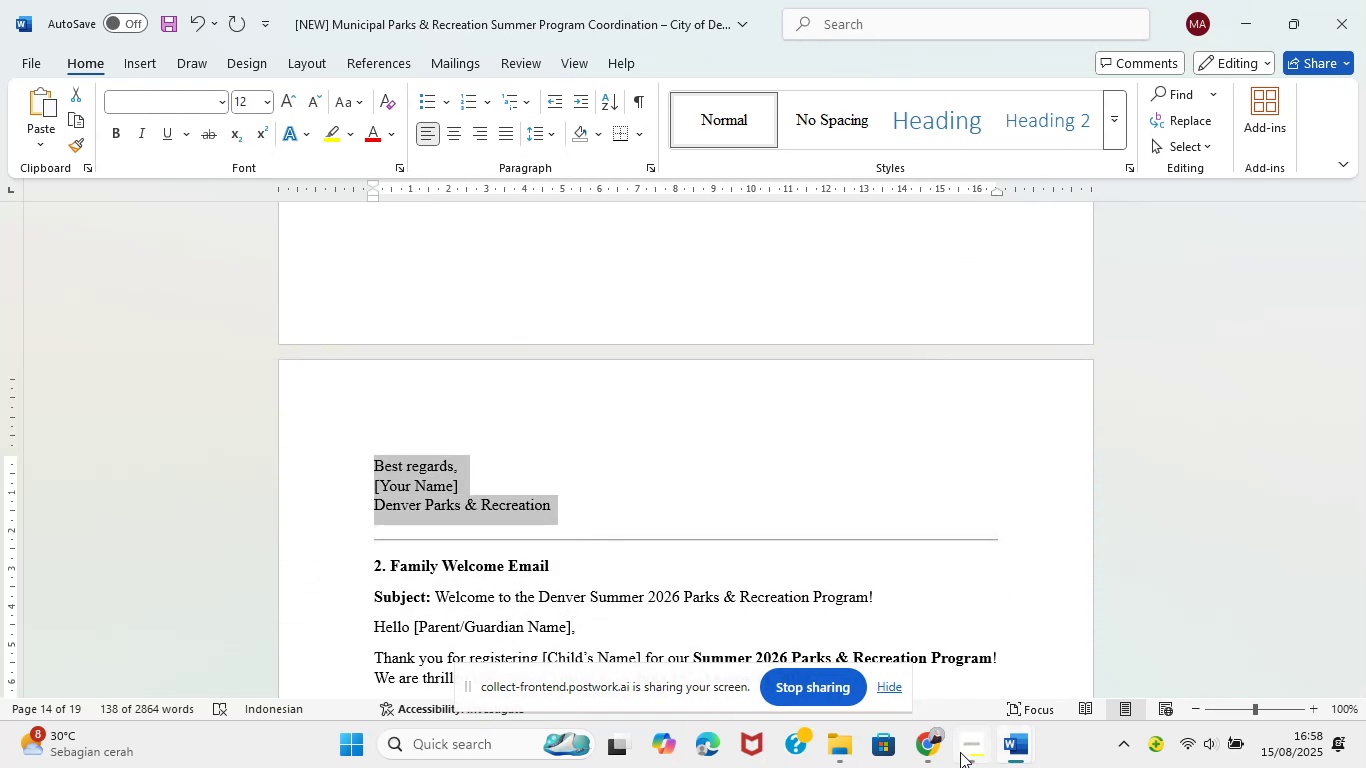 
left_click([933, 751])
 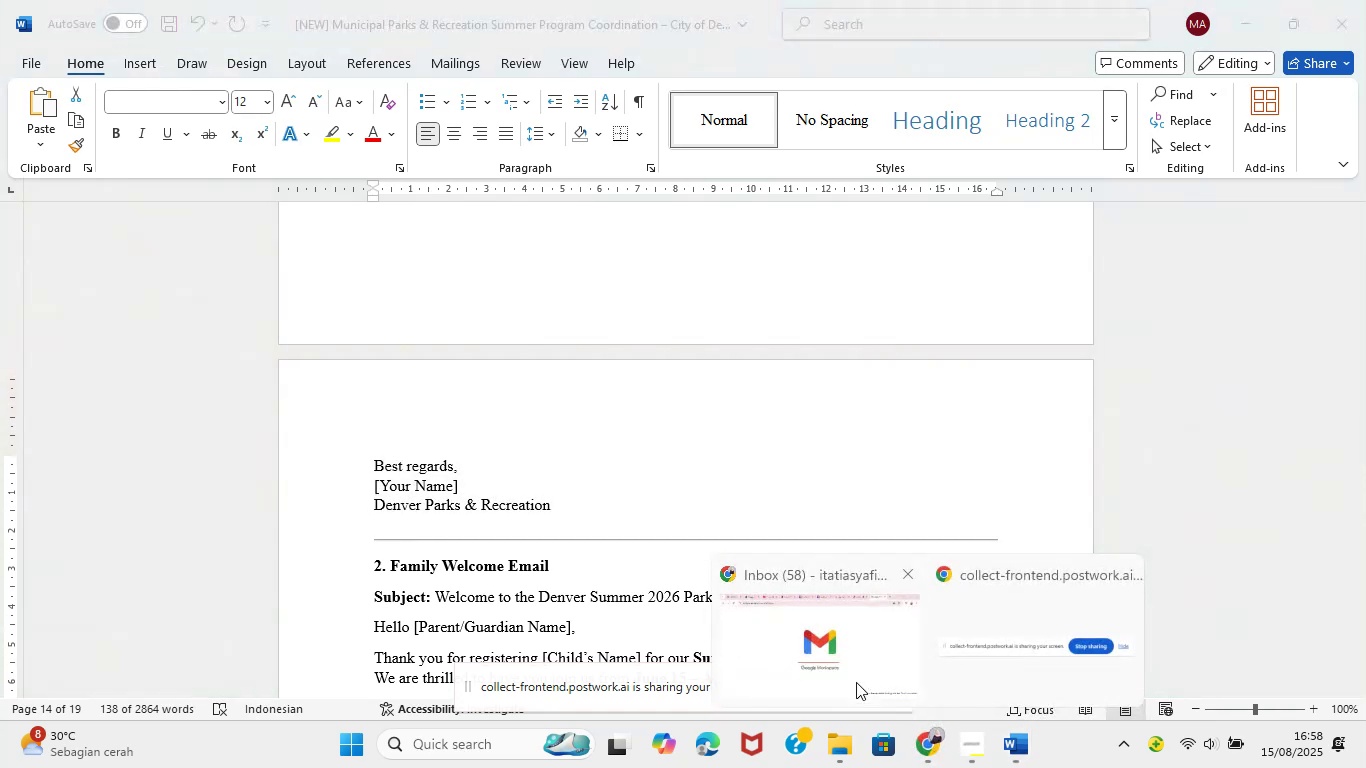 
left_click([856, 682])
 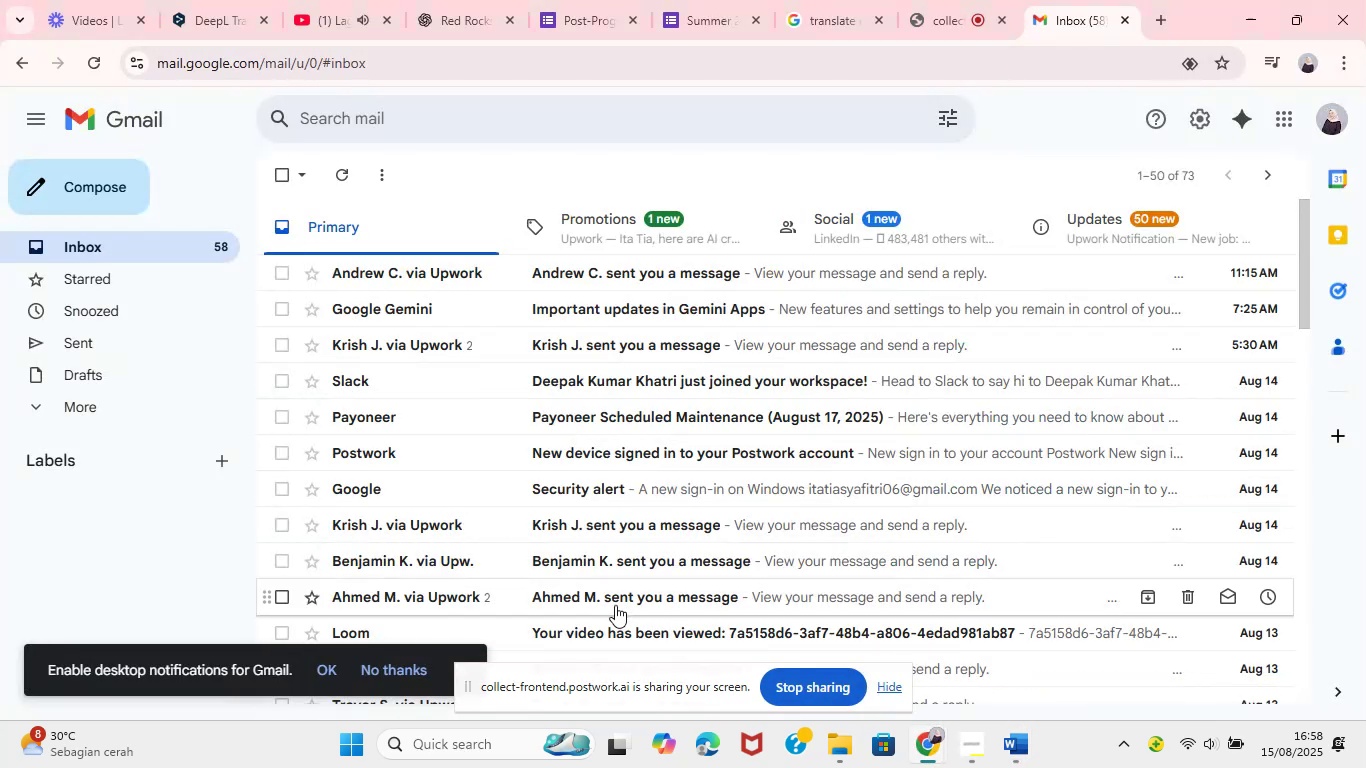 
wait(10.22)
 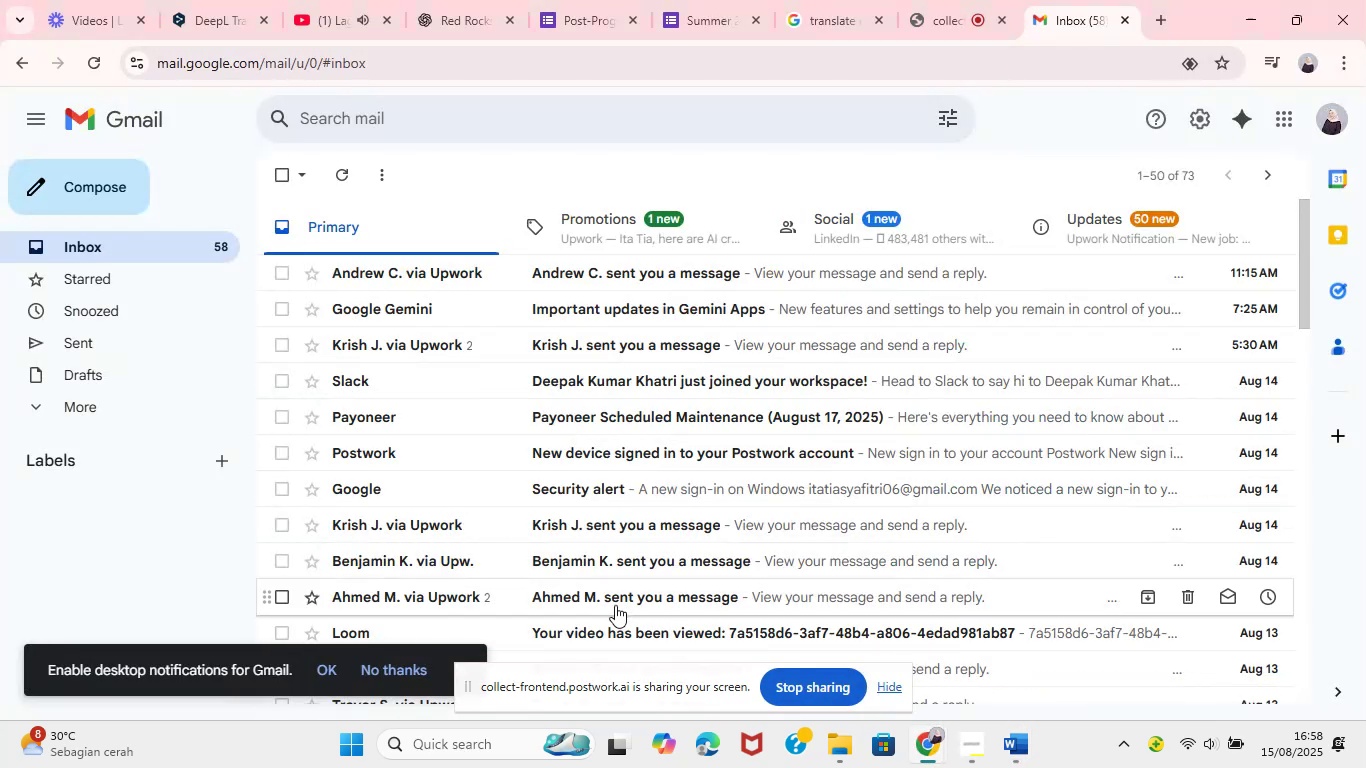 
left_click([112, 193])
 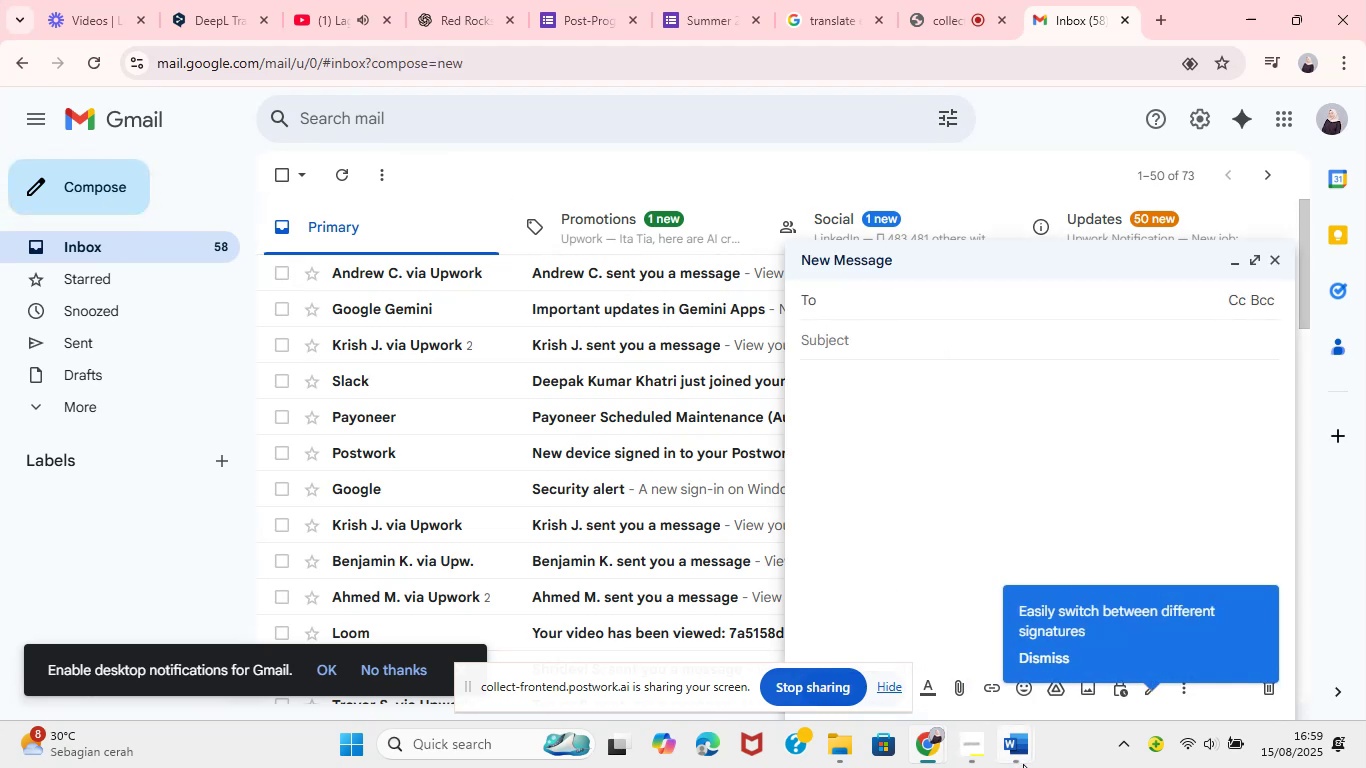 
left_click([937, 681])
 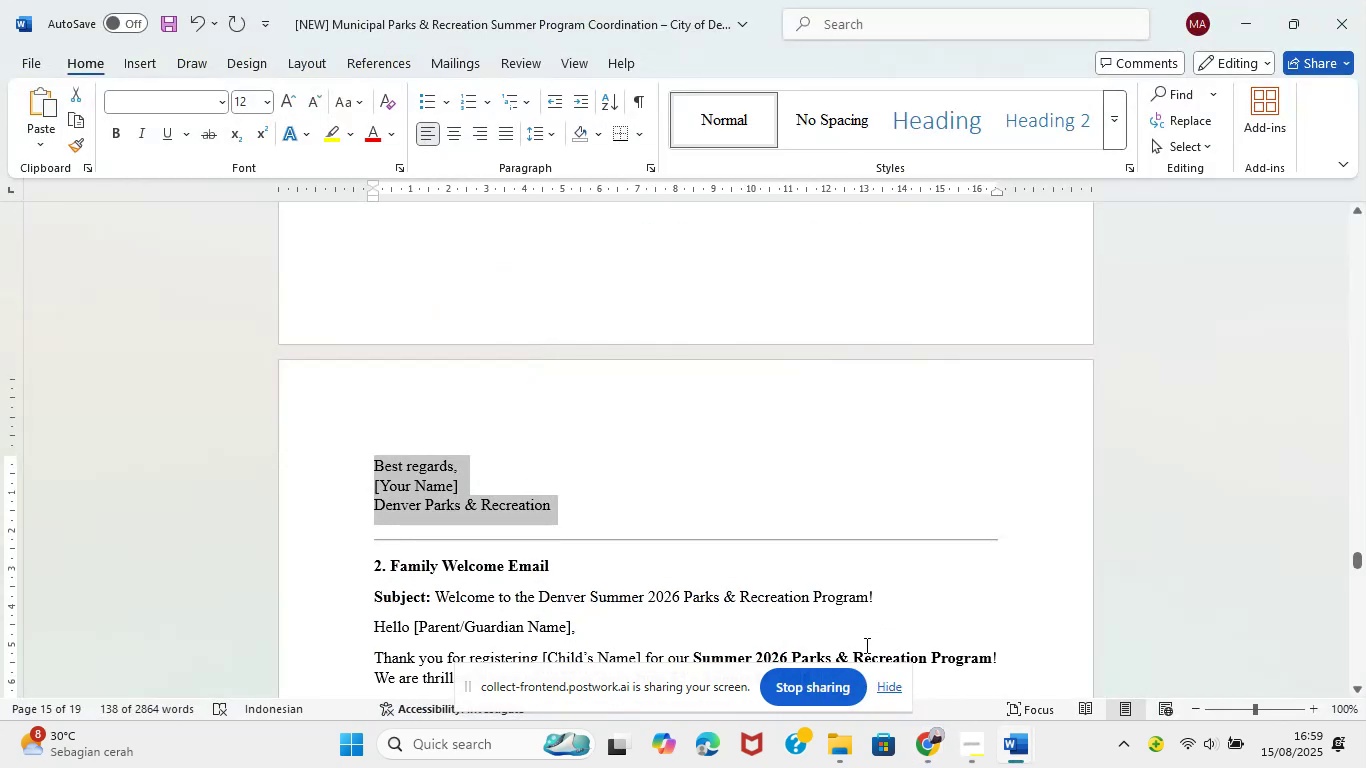 
key(Control+C)
 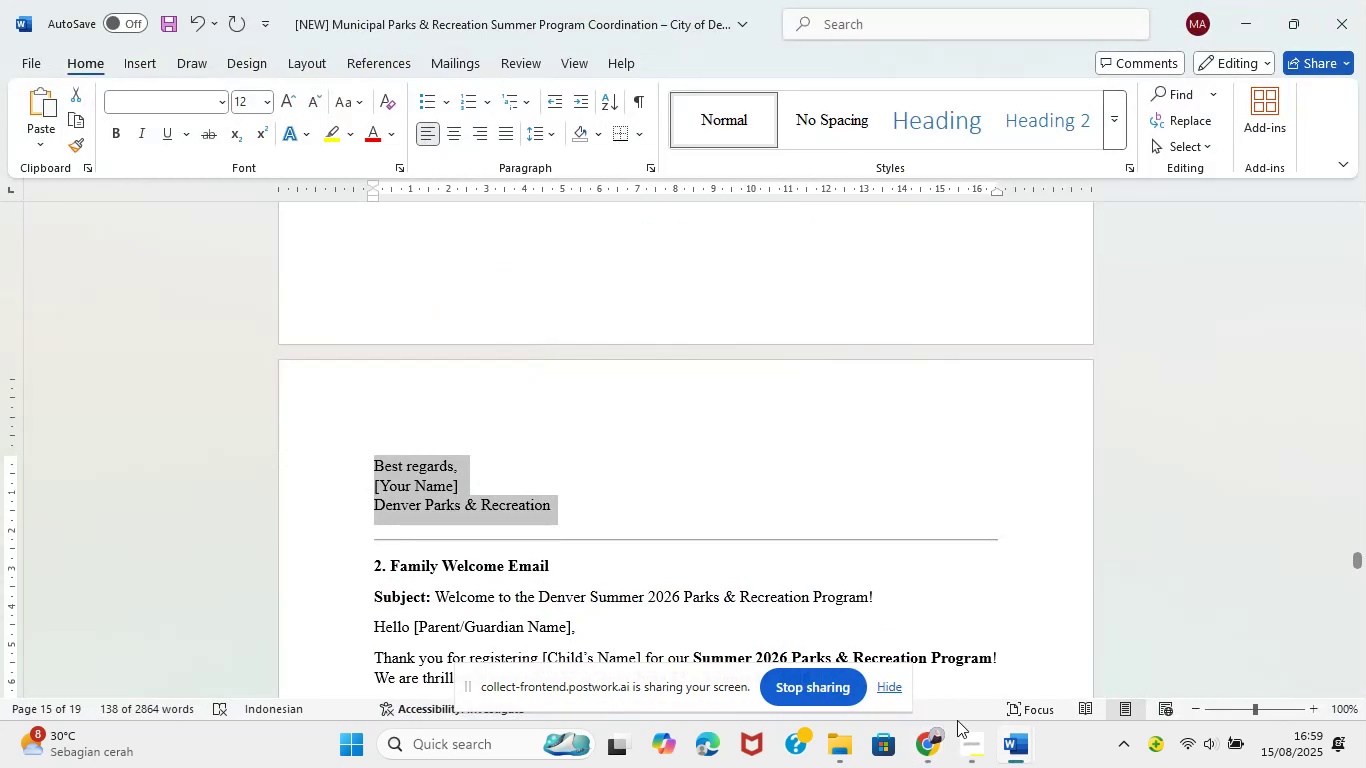 
left_click([926, 752])
 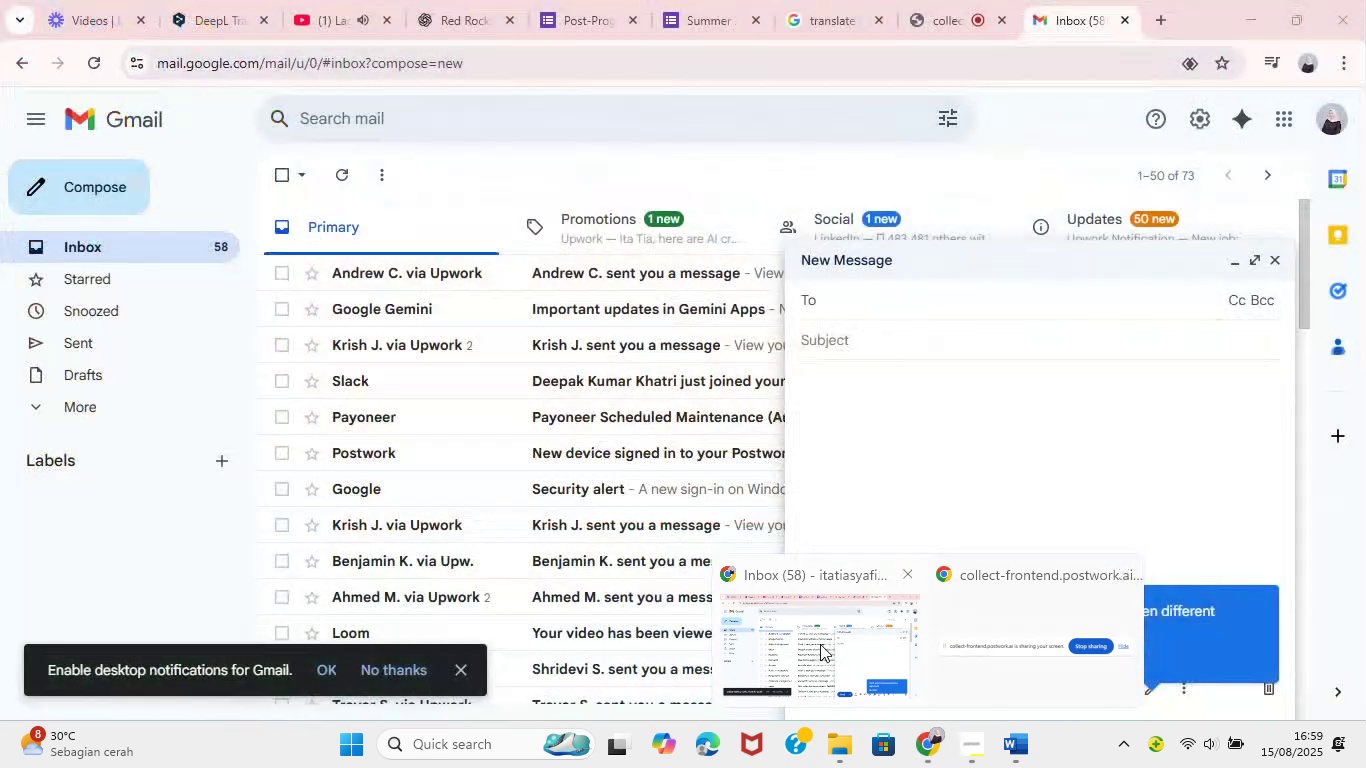 
left_click([820, 644])
 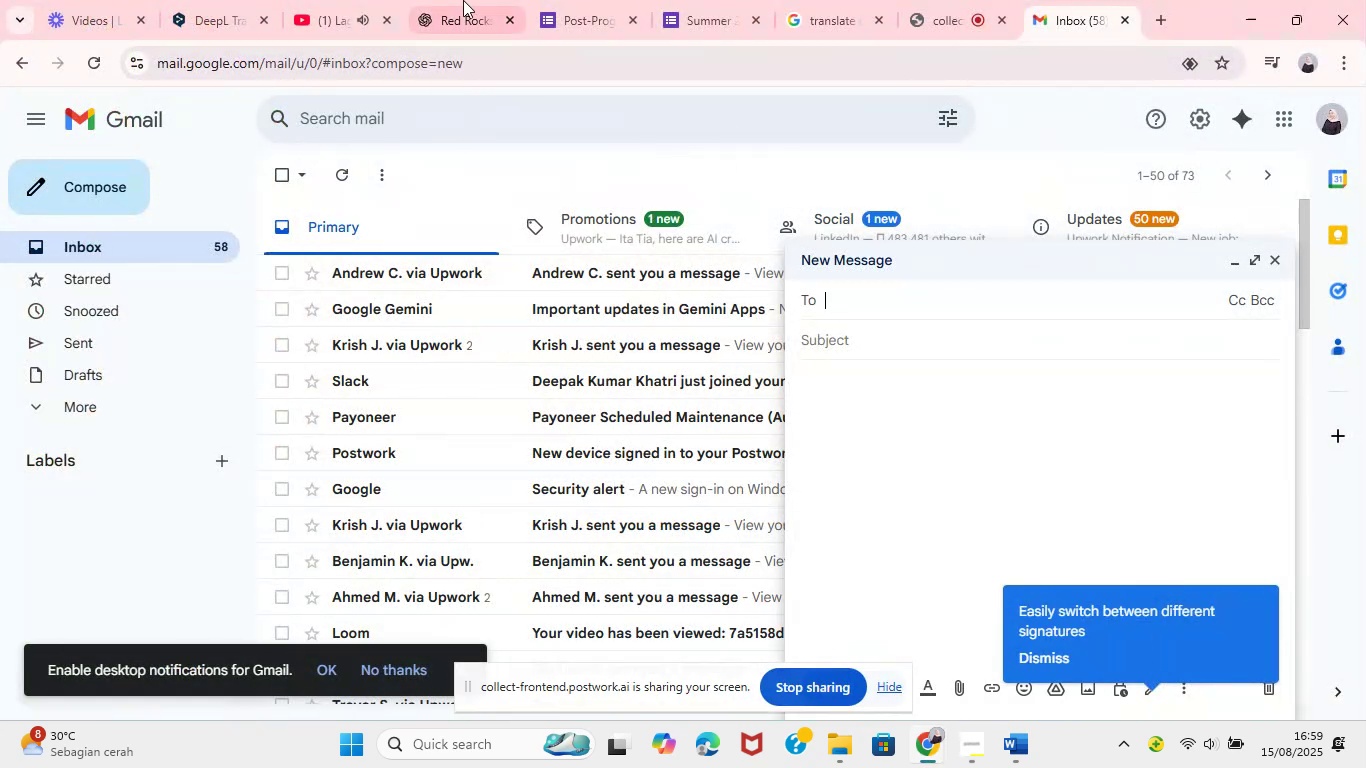 
left_click([466, 0])
 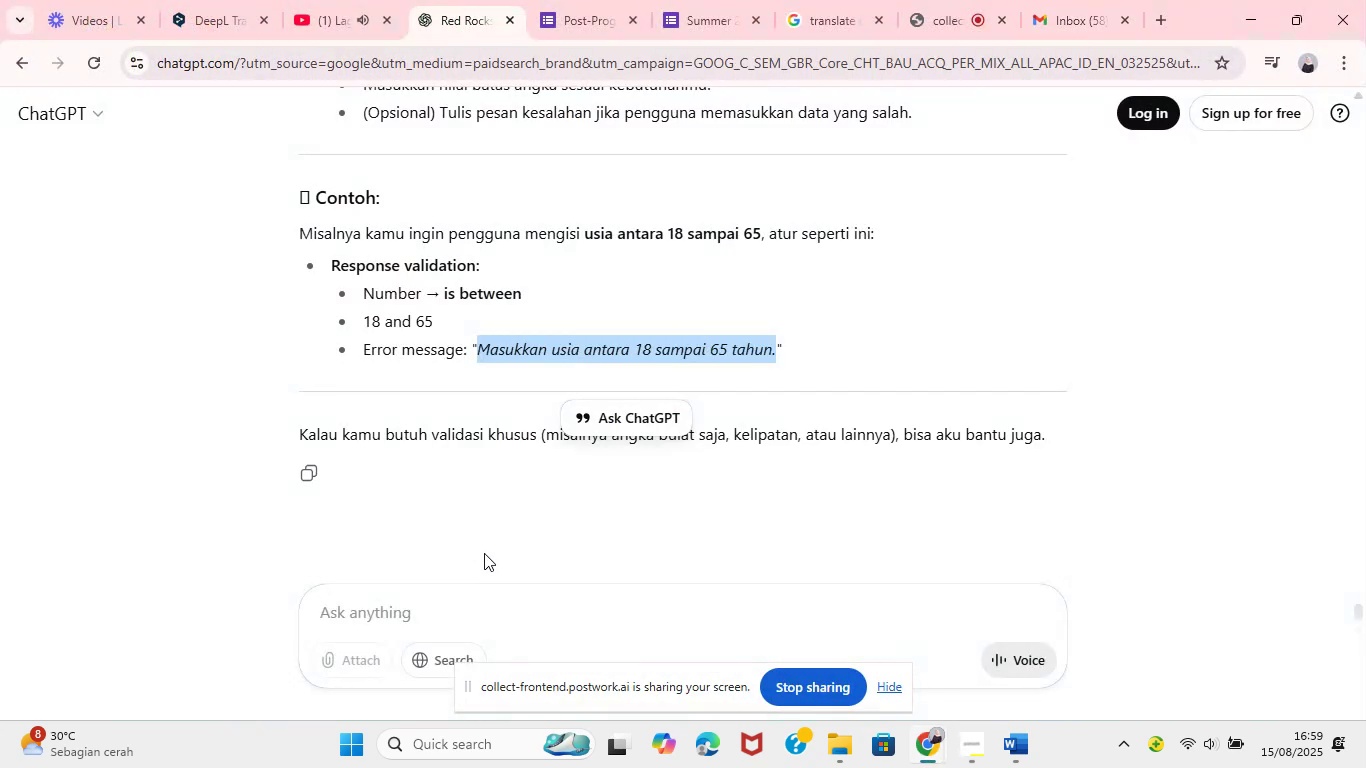 
left_click([439, 609])
 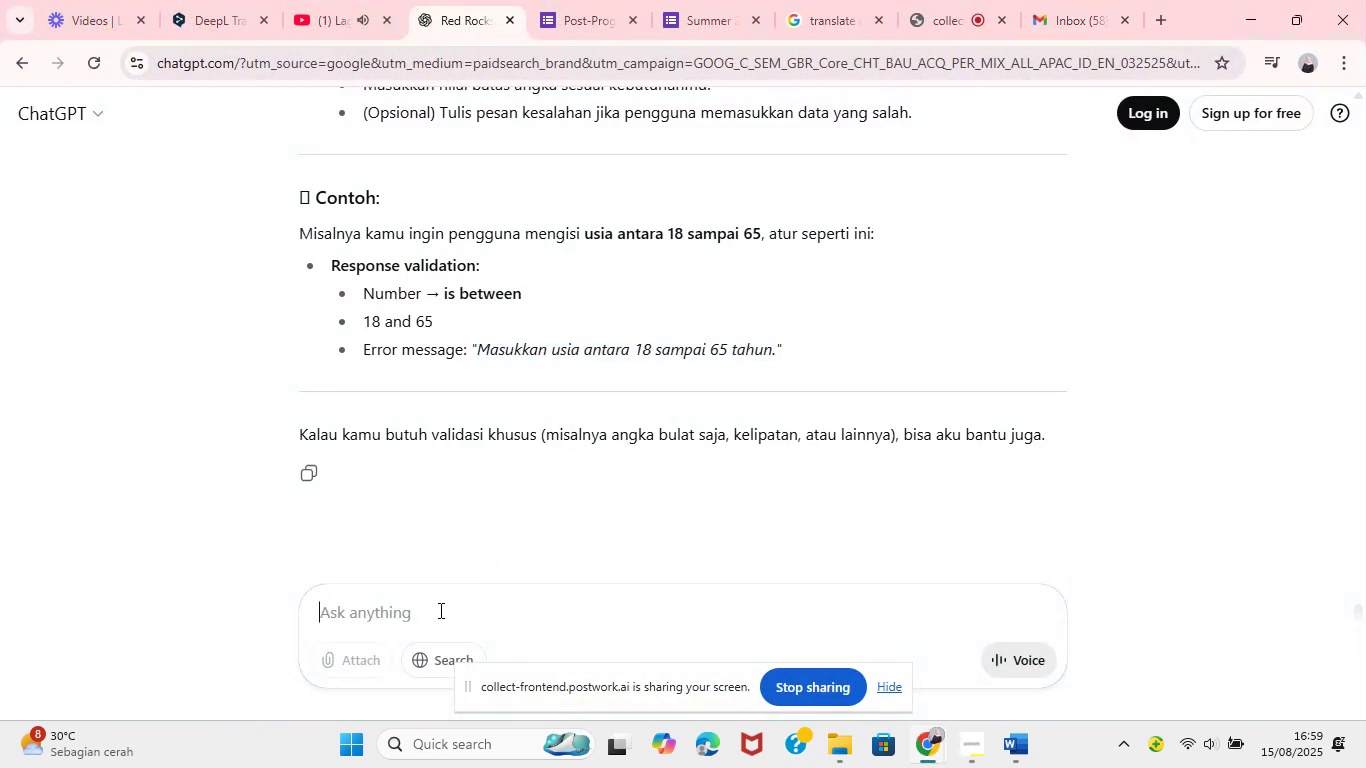 
hold_key(key=ControlLeft, duration=0.68)
 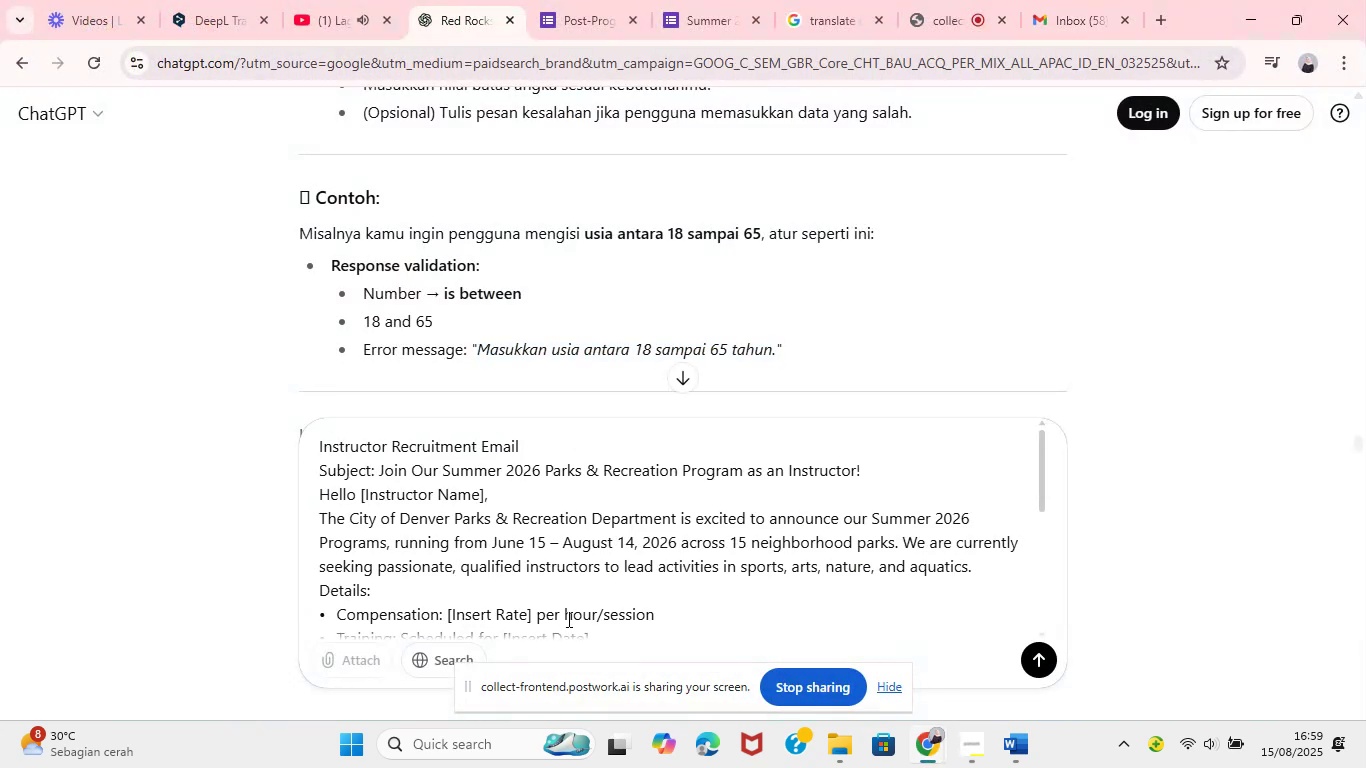 
hold_key(key=V, duration=0.42)
 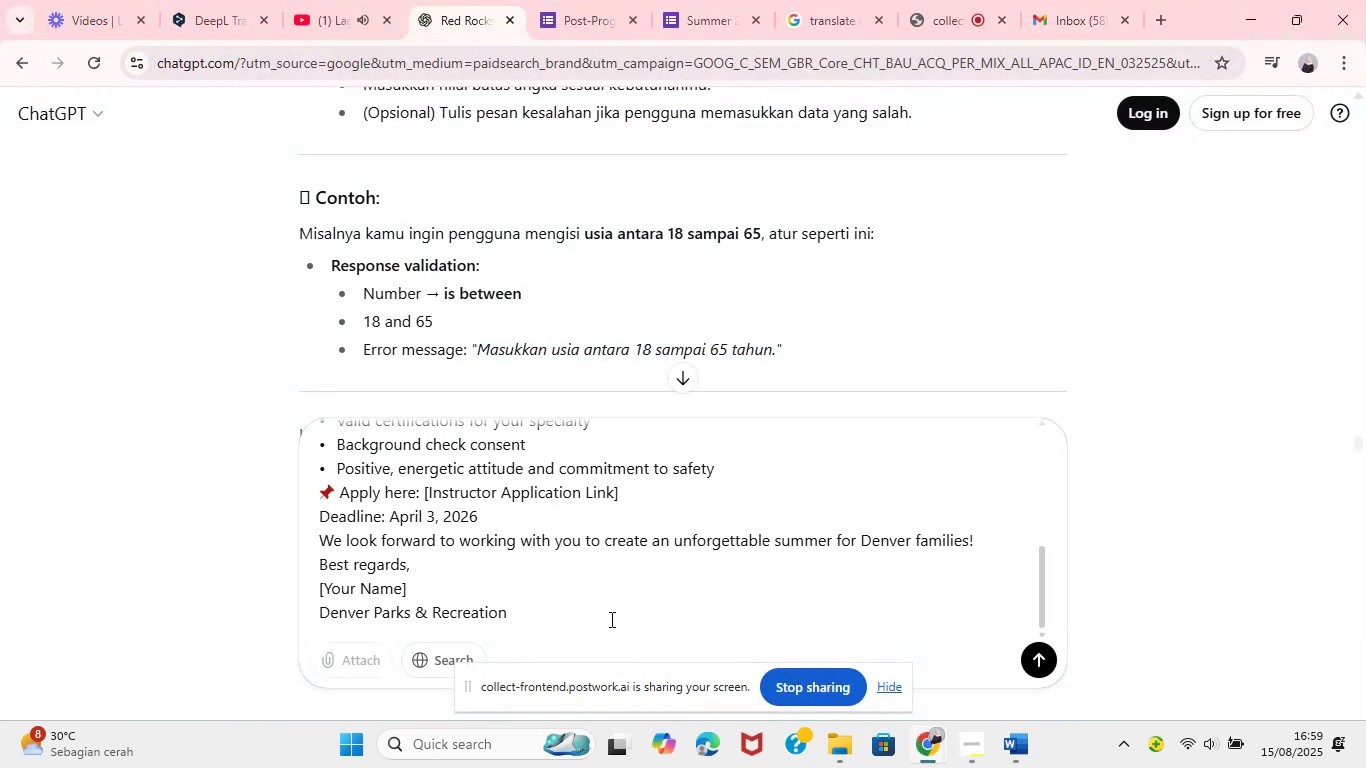 
key(Shift+Enter)
 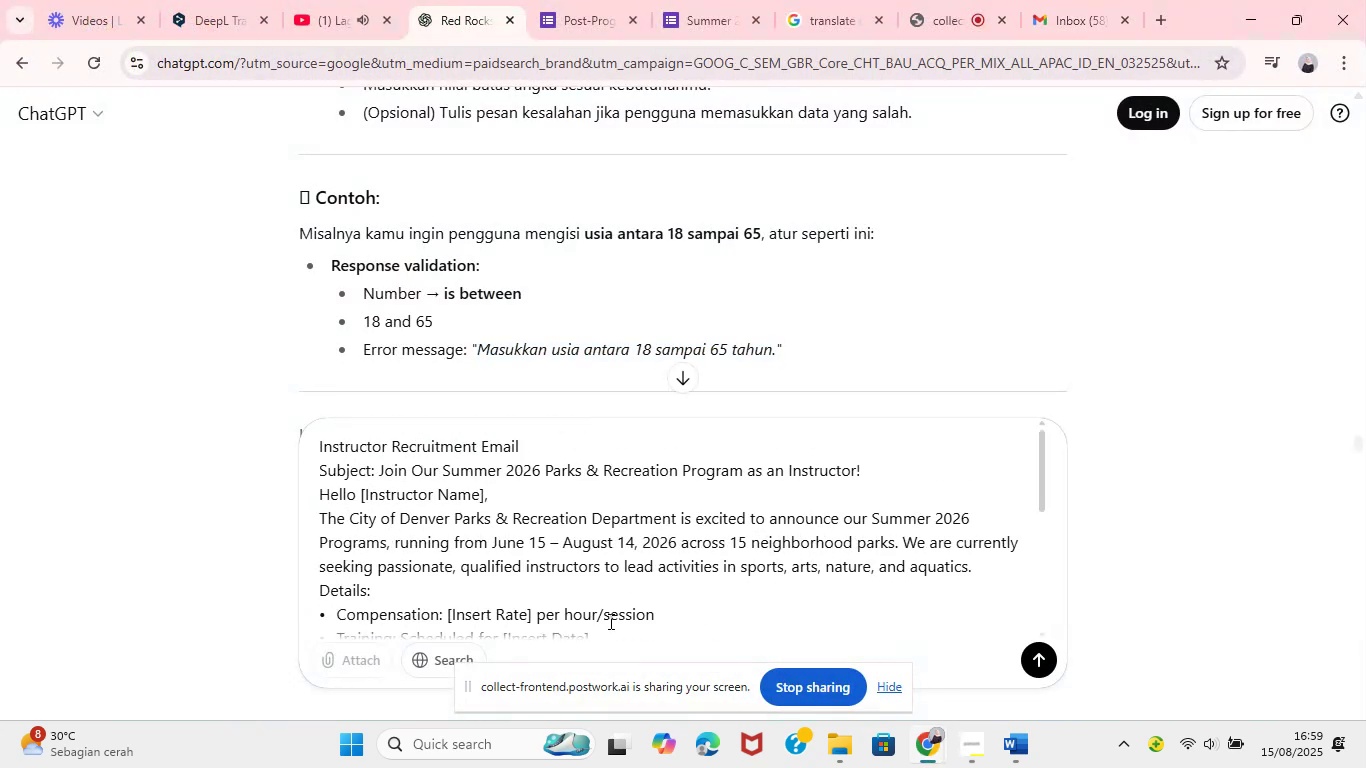 
key(Shift+Enter)
 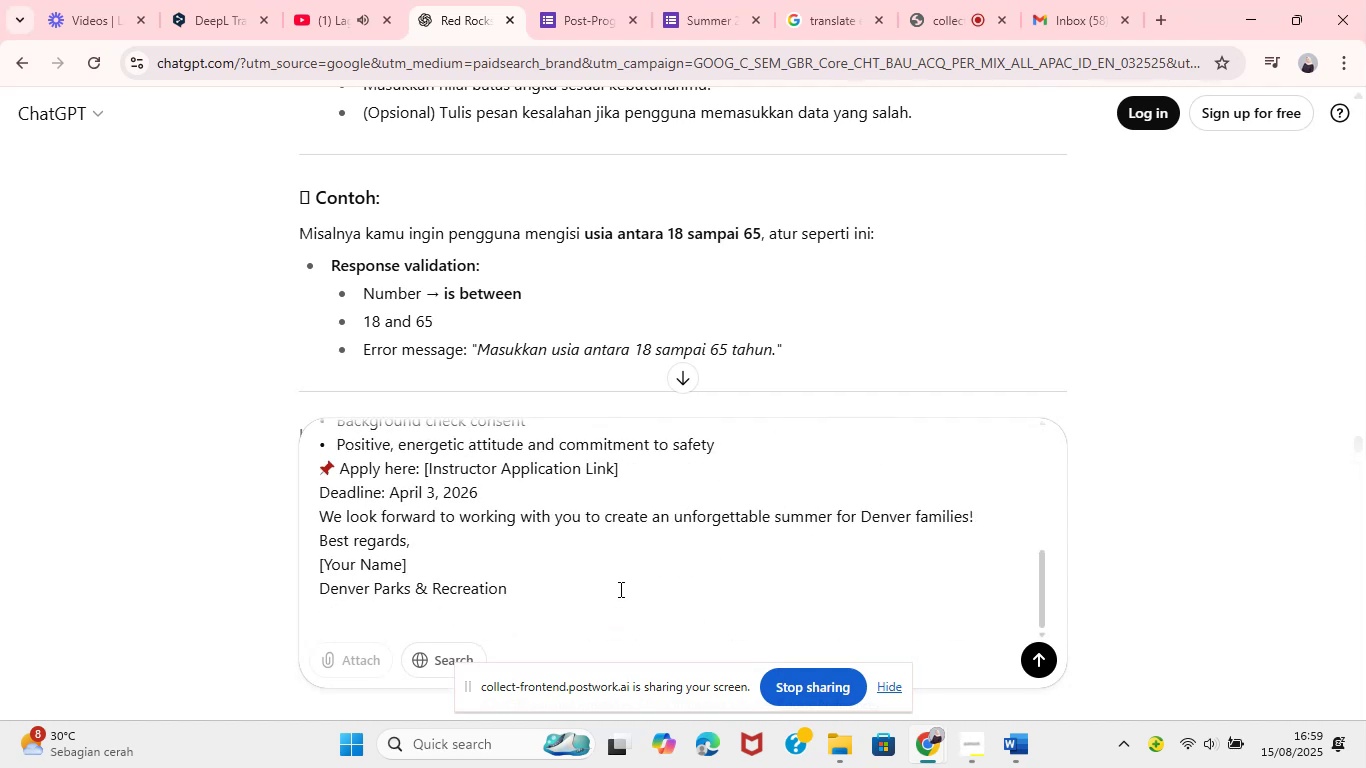 
left_click([589, 621])
 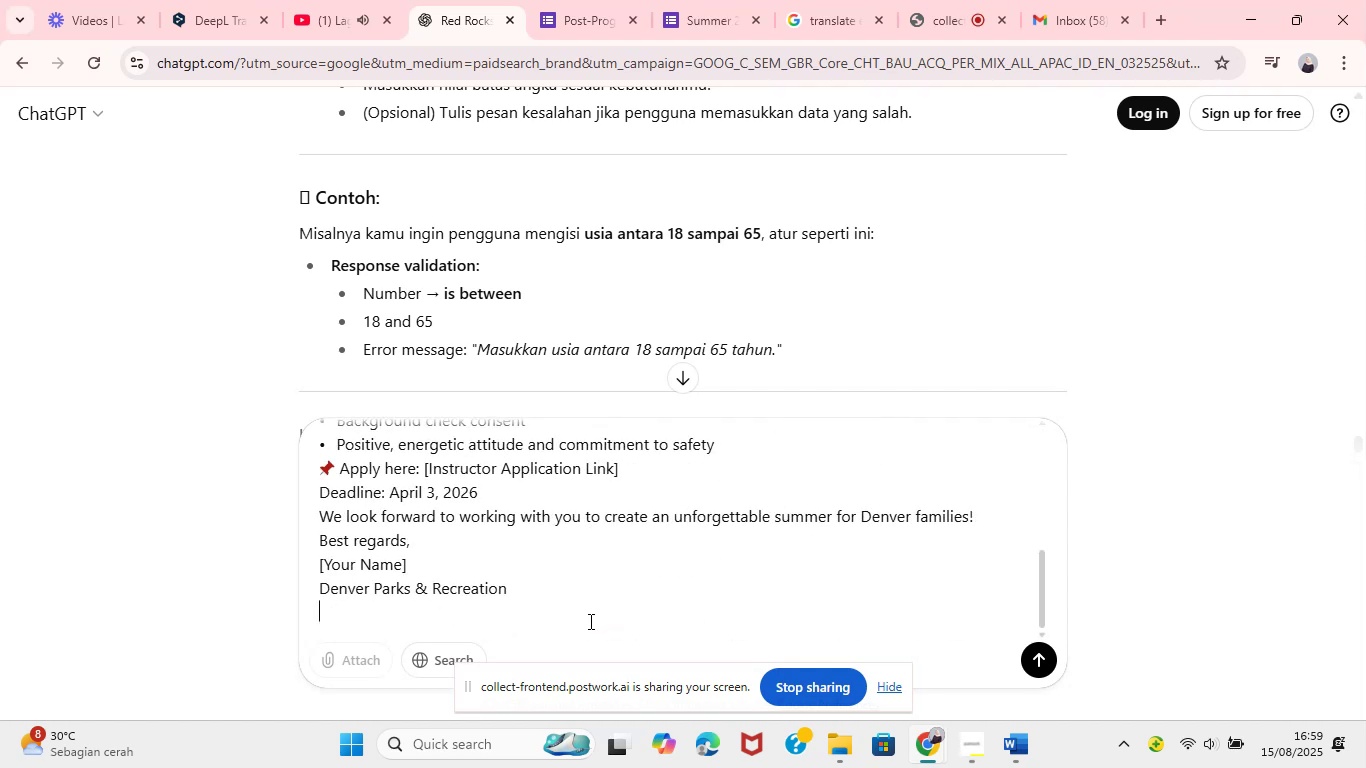 
key(Shift+Enter)
 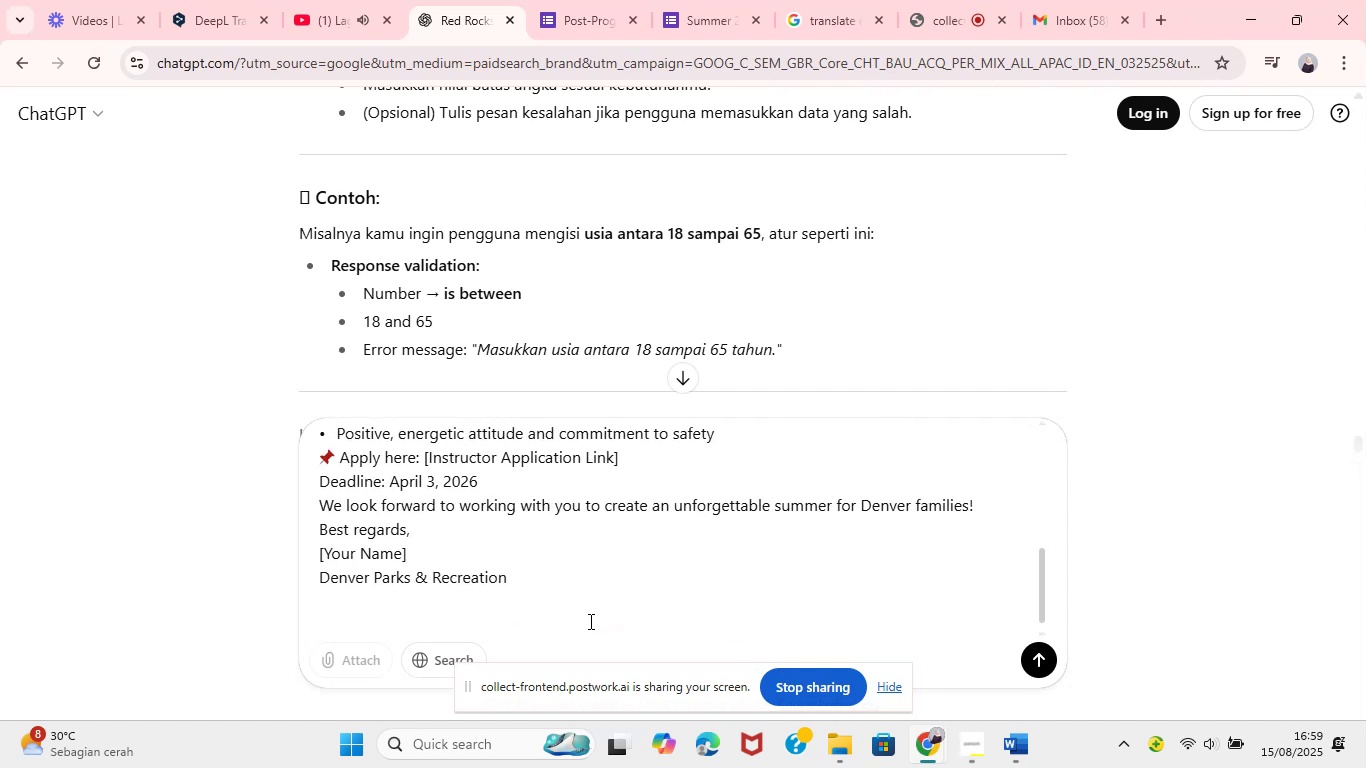 
type(buatkan template email untuki)
 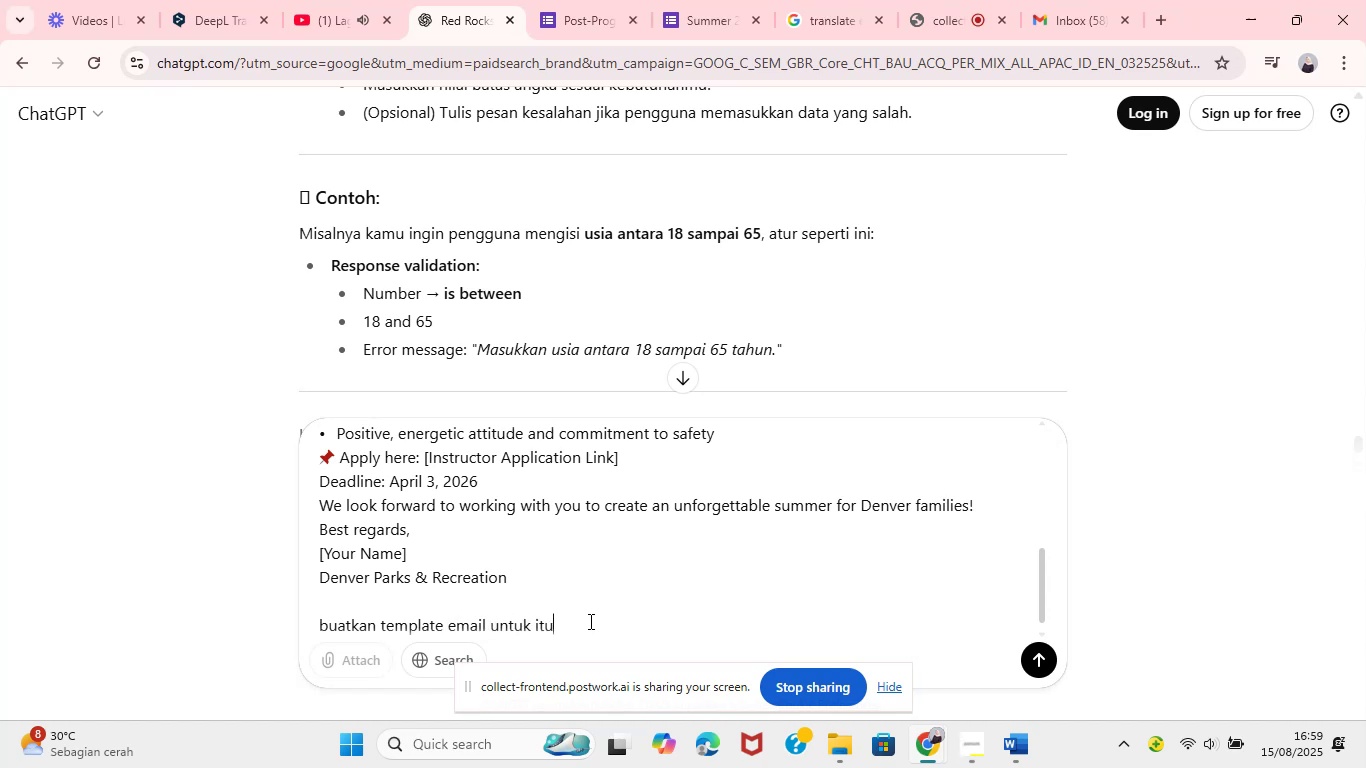 
wait(37.25)
 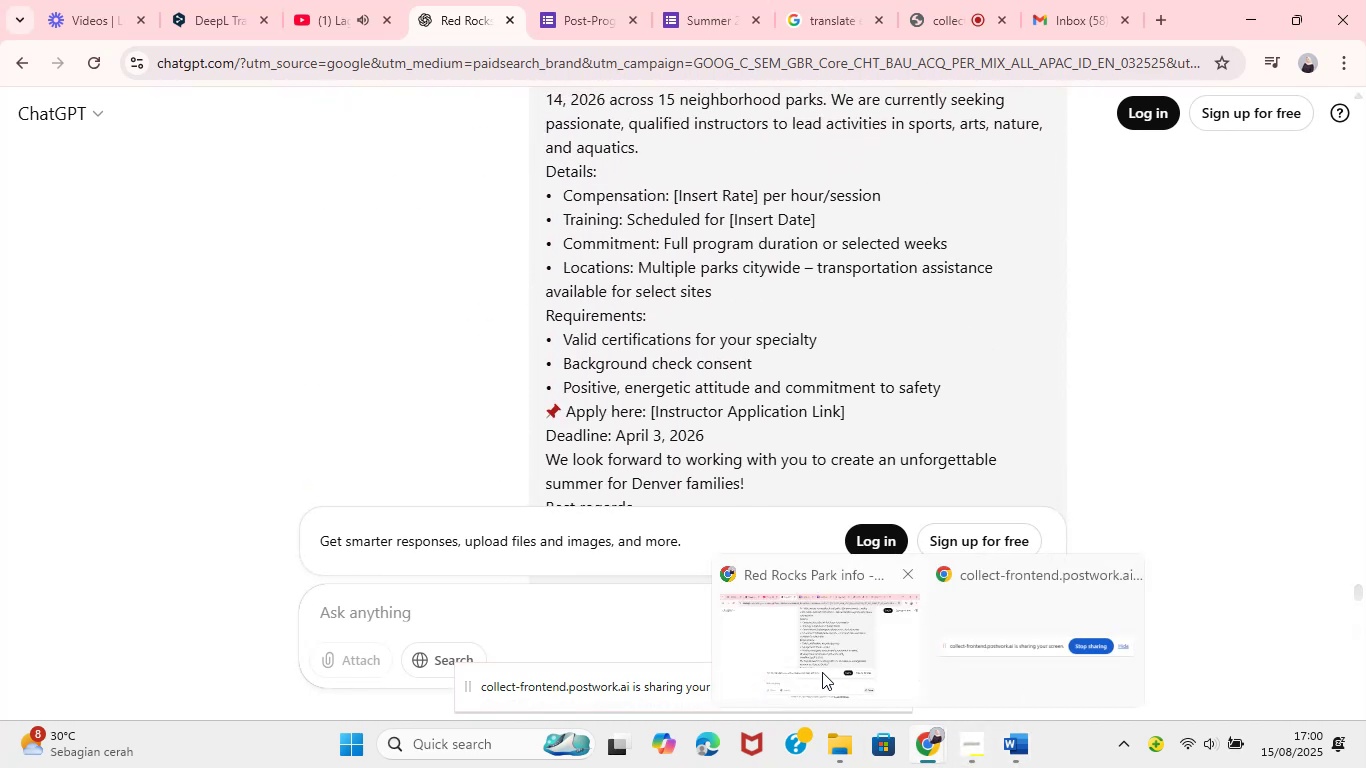 
mouse_move([1001, 758])
 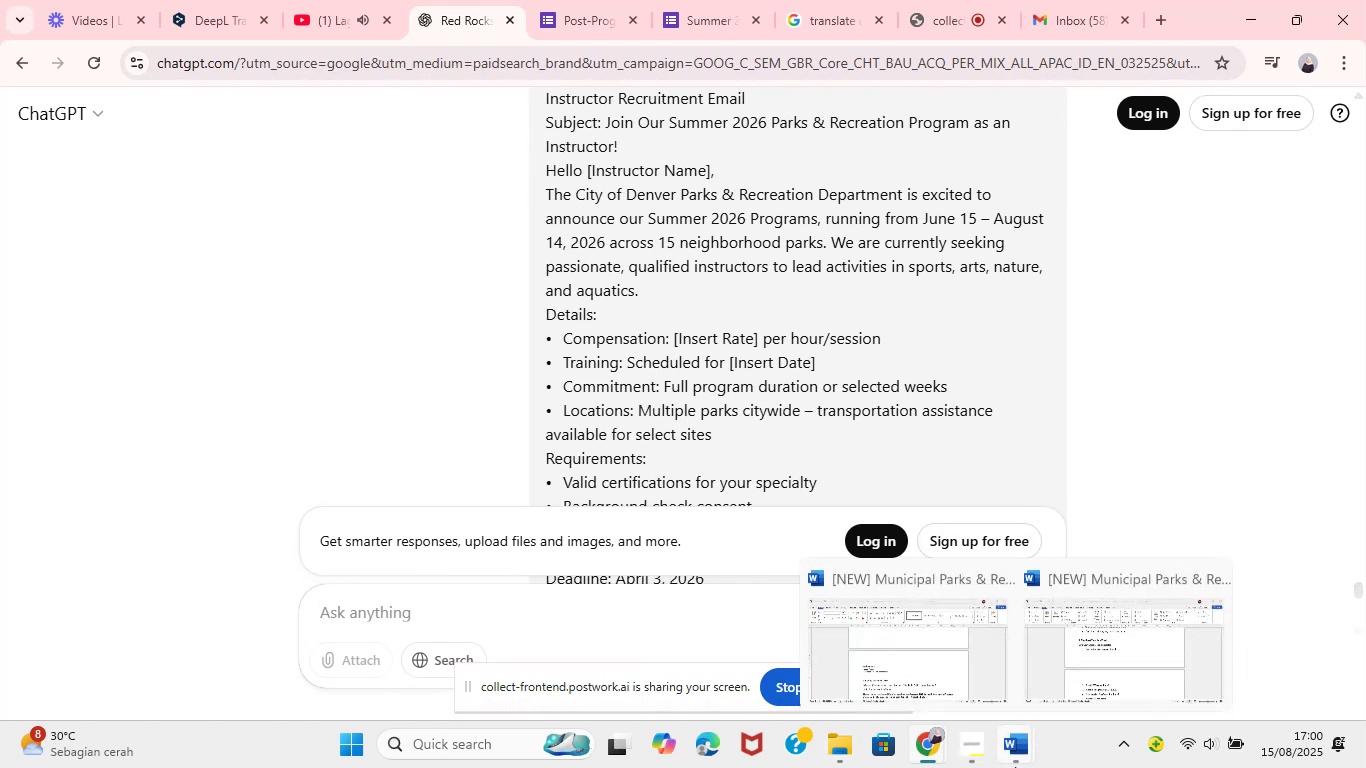 
left_click([934, 659])
 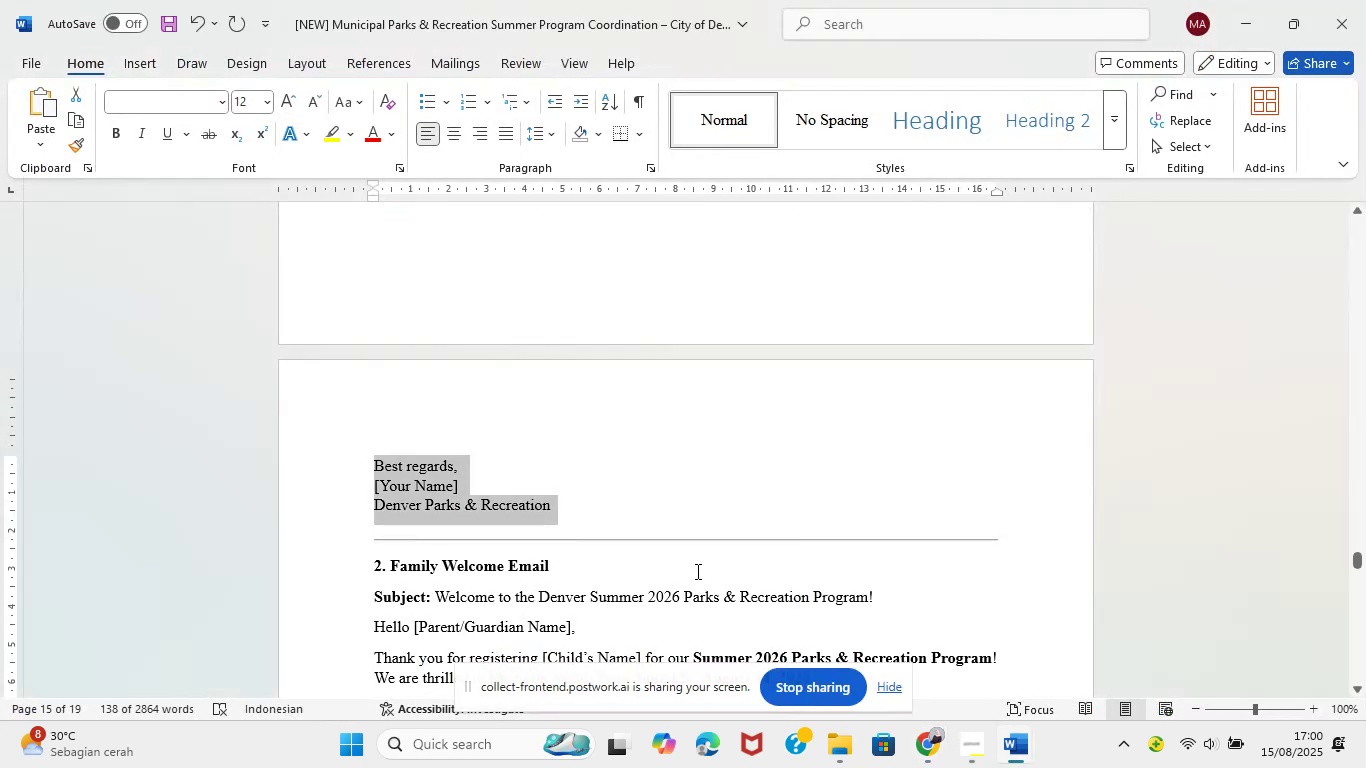 
scroll: coordinate [488, 337], scroll_direction: up, amount: 14.0
 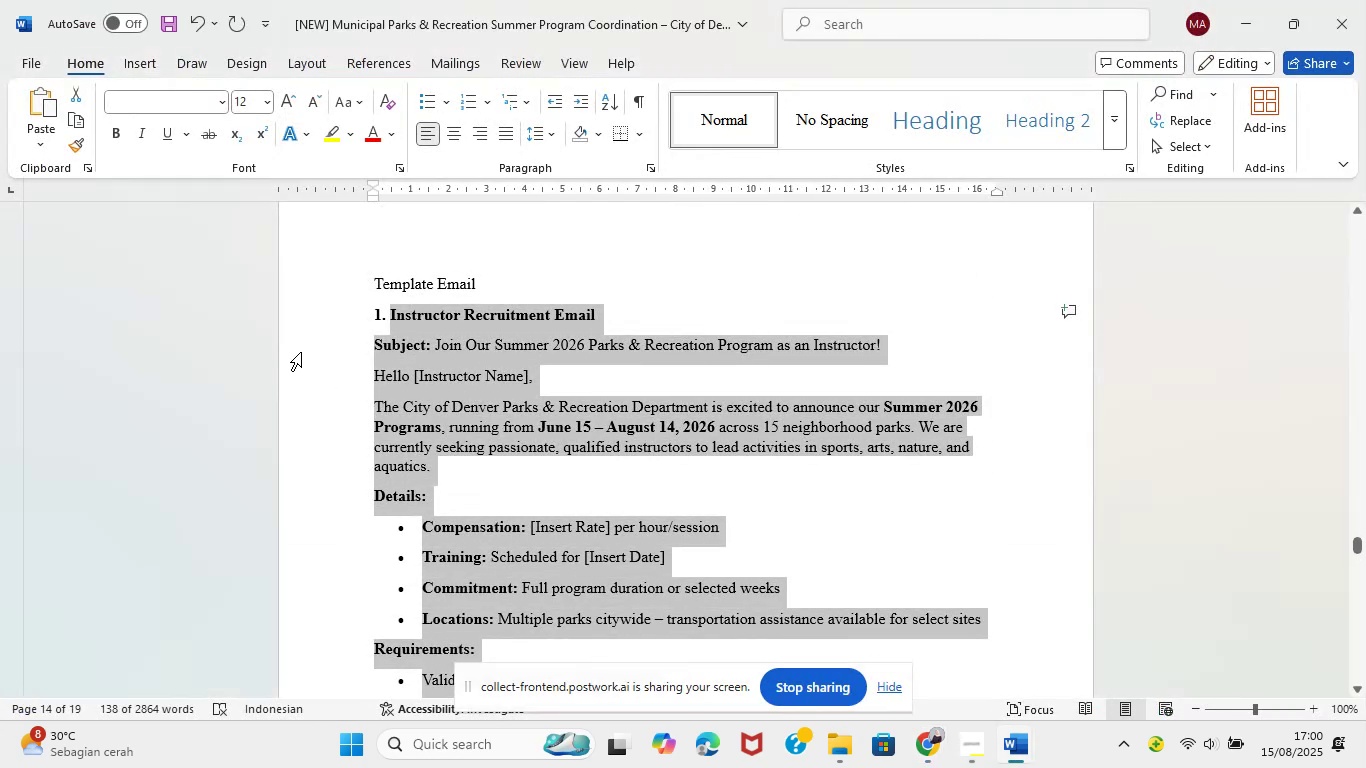 
left_click([298, 349])
 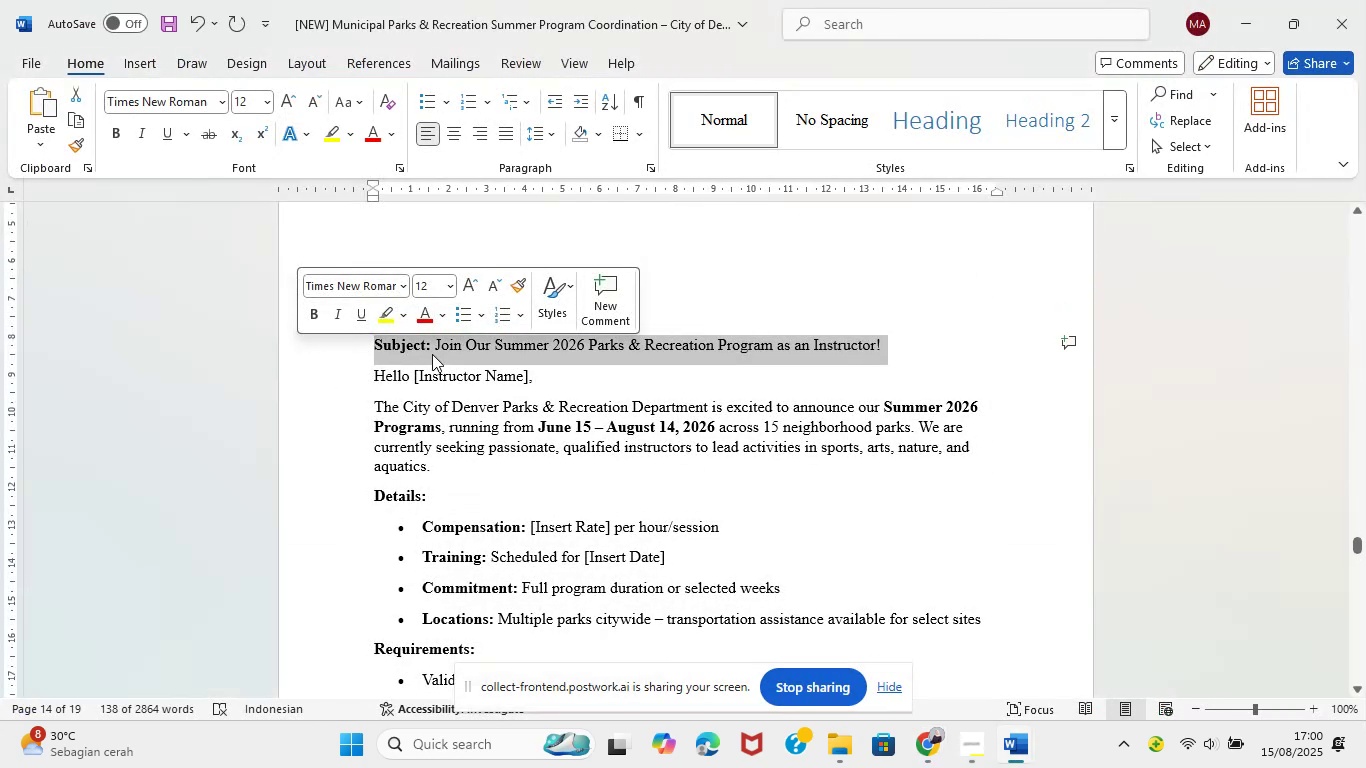 
left_click([430, 347])
 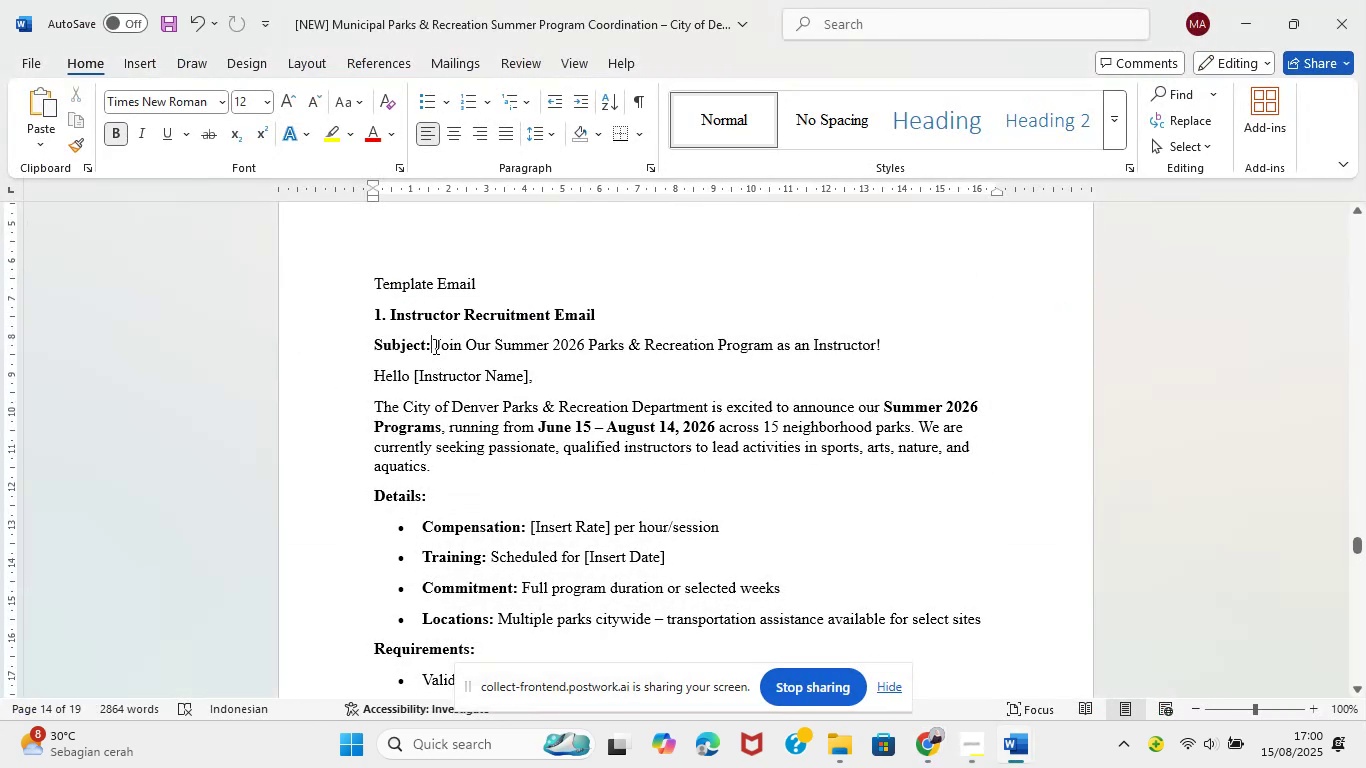 
left_click_drag(start_coordinate=[434, 346], to_coordinate=[882, 341])
 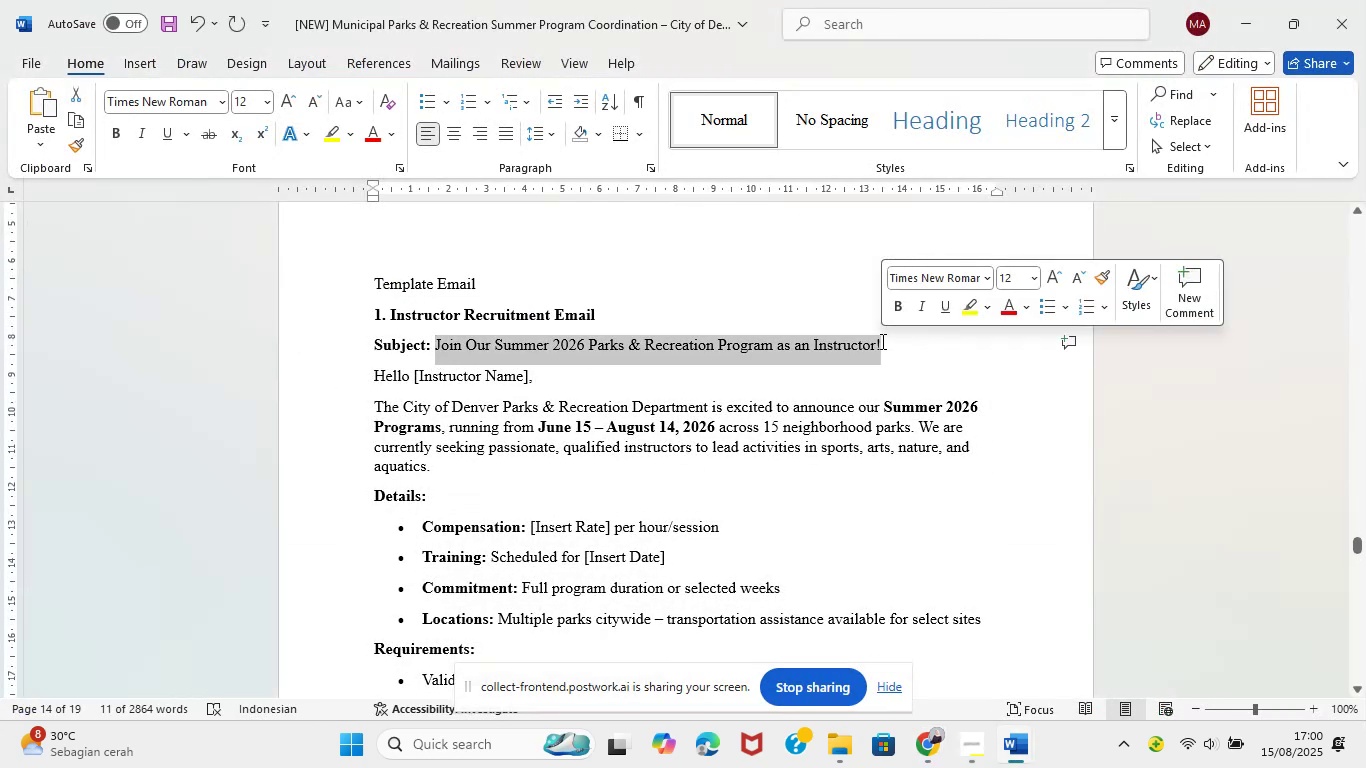 
key(Control+C)
 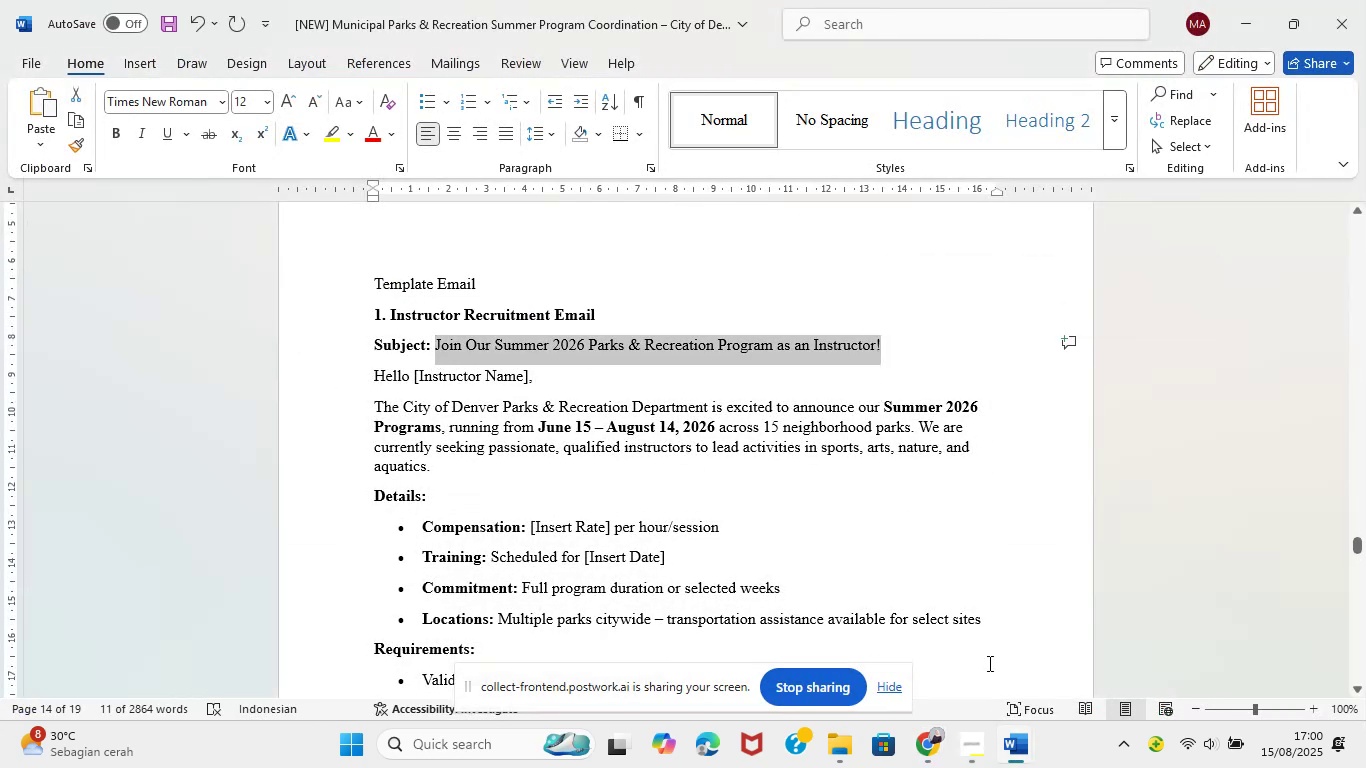 
mouse_move([969, 749])
 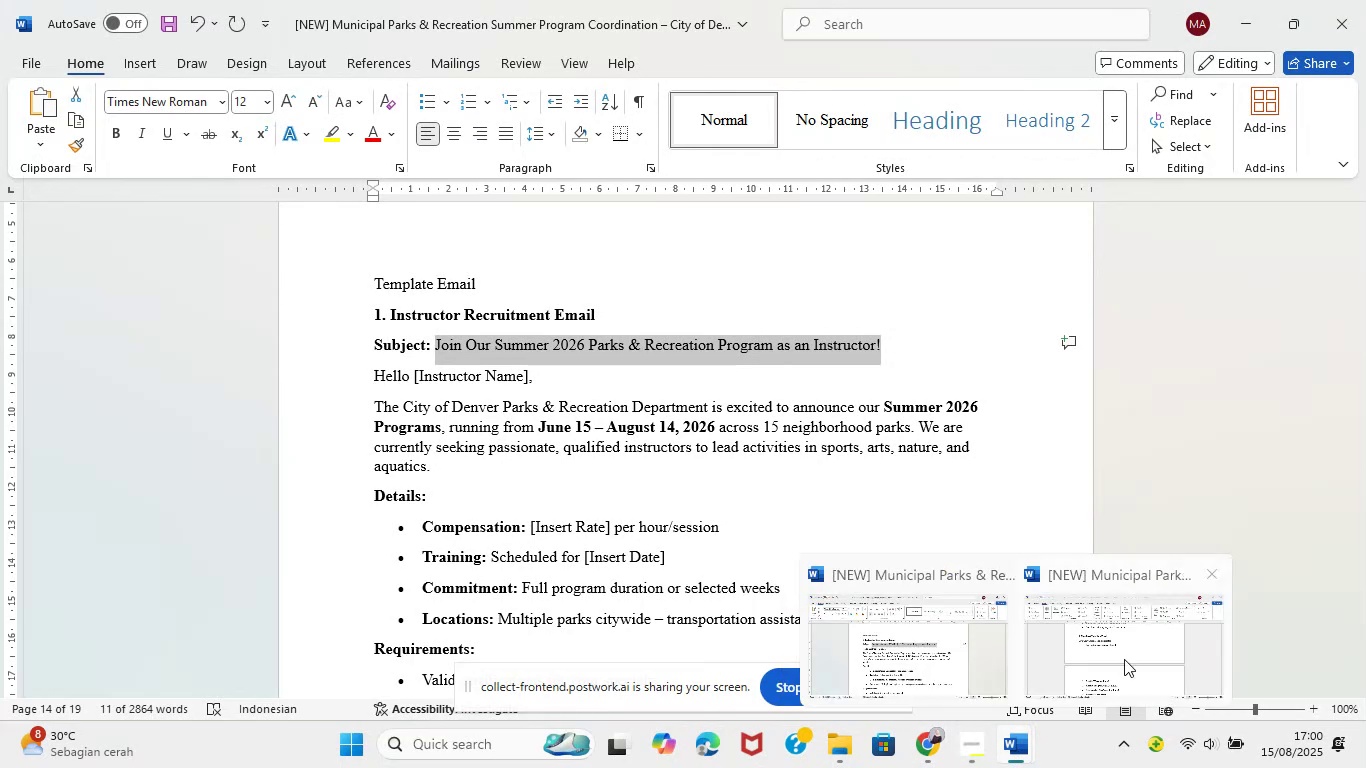 
left_click([1126, 650])
 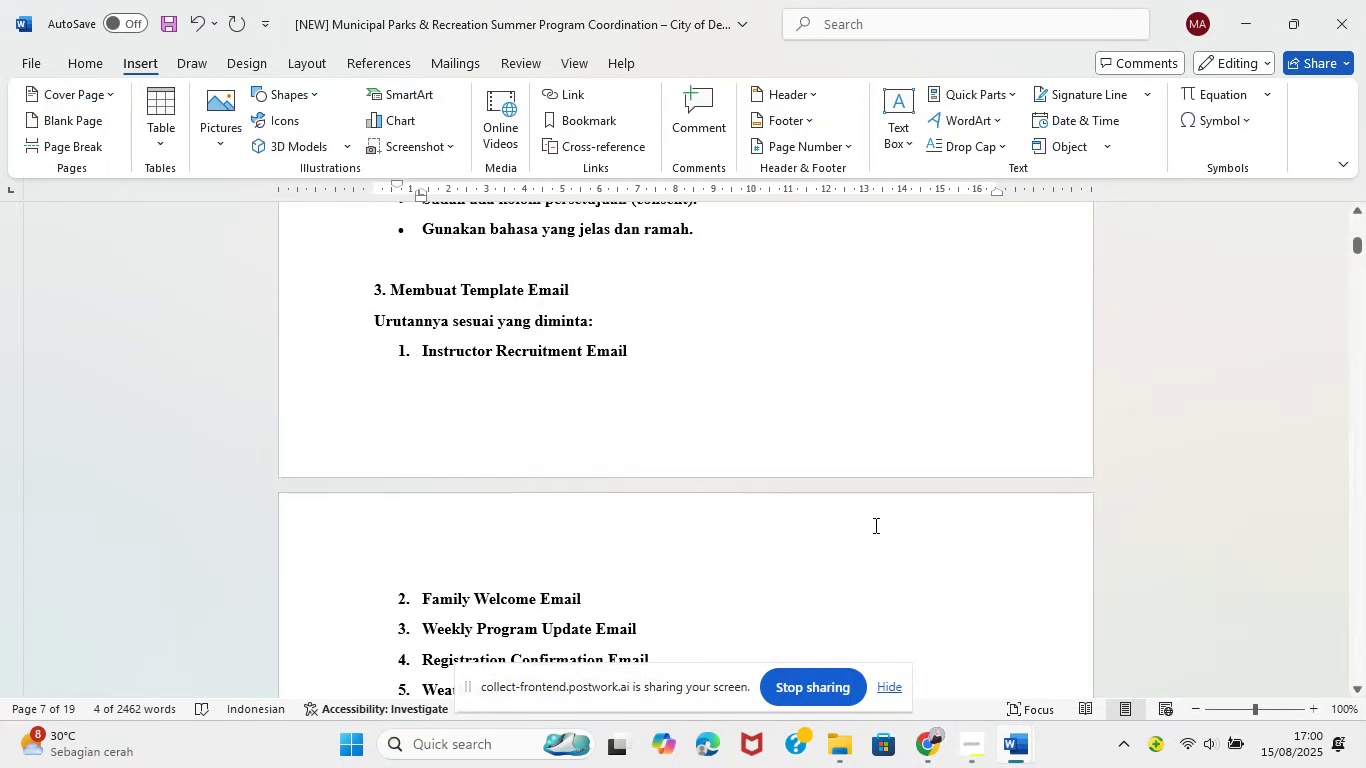 
scroll: coordinate [870, 522], scroll_direction: up, amount: 1.0
 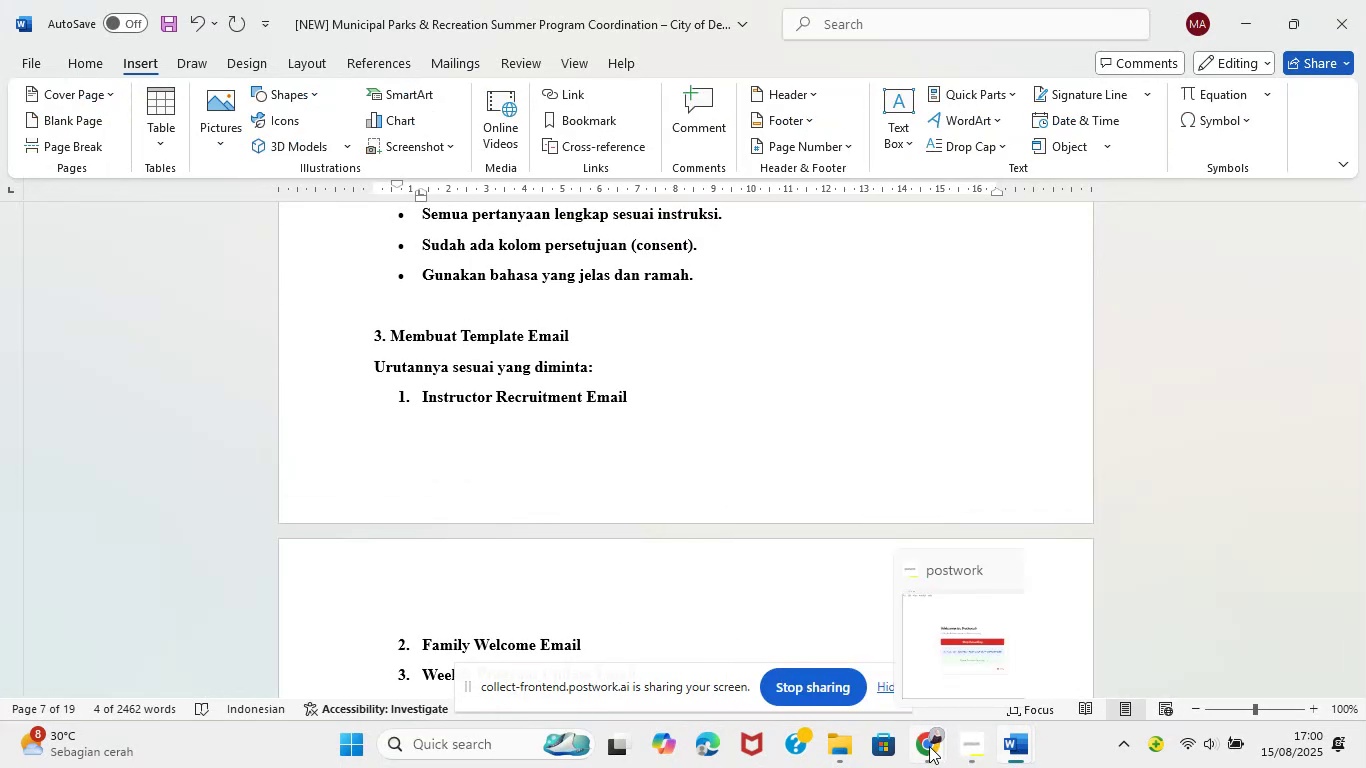 
left_click([854, 645])
 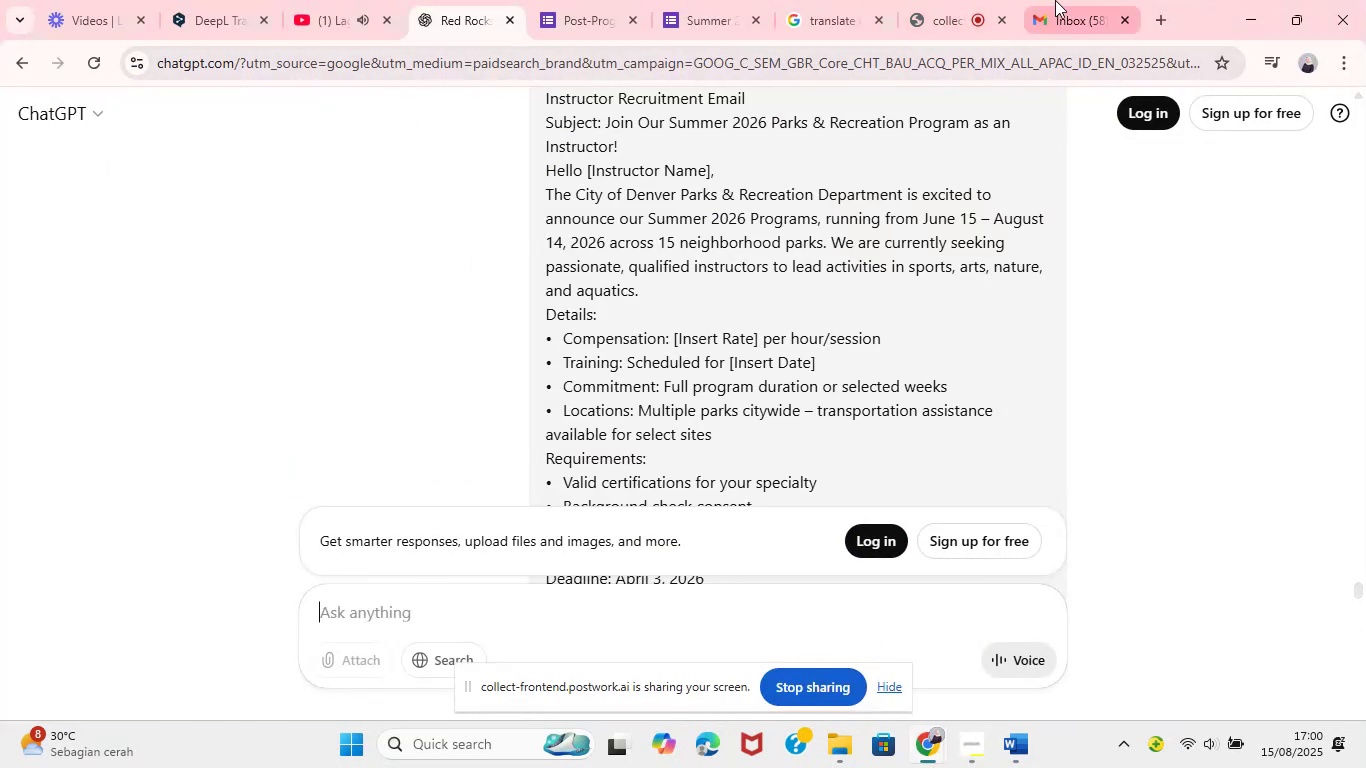 
left_click([1055, 0])
 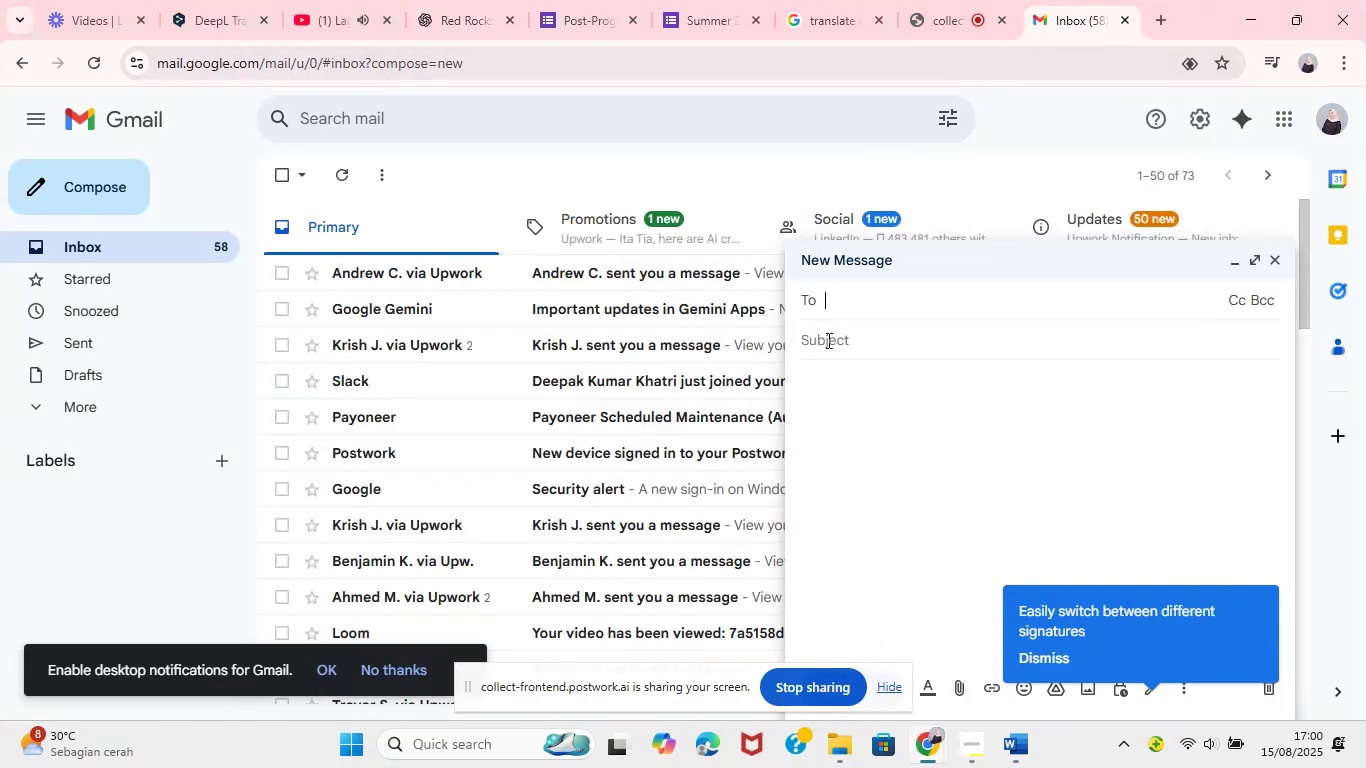 
left_click([828, 340])
 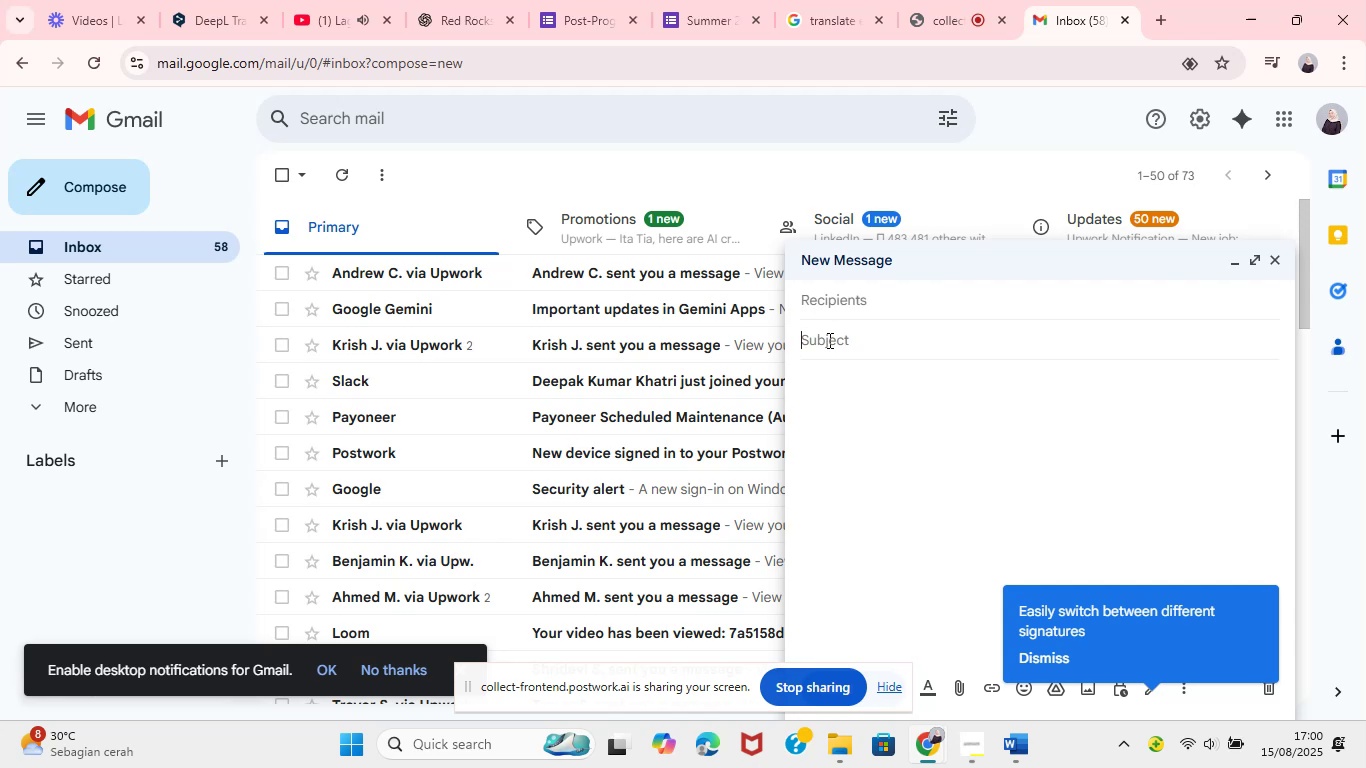 
key(Control+V)
 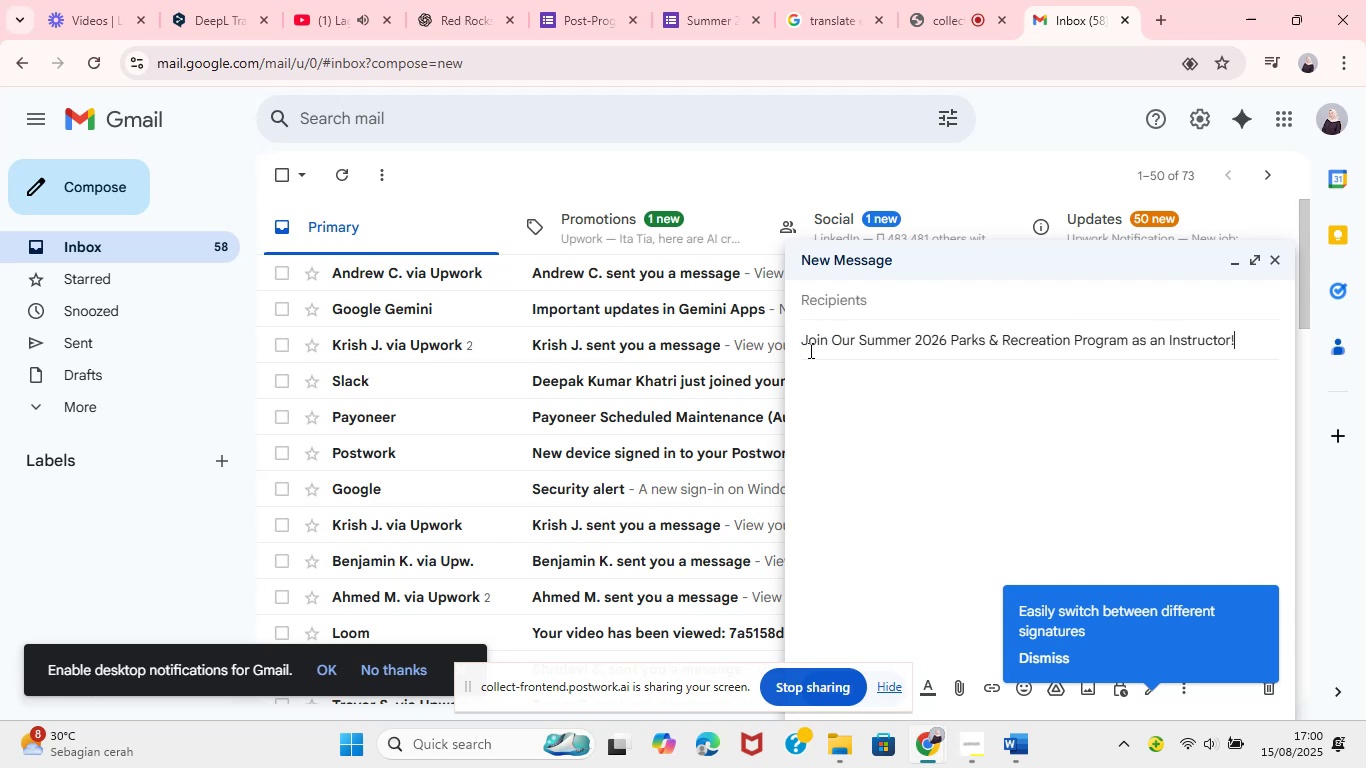 
left_click([872, 435])
 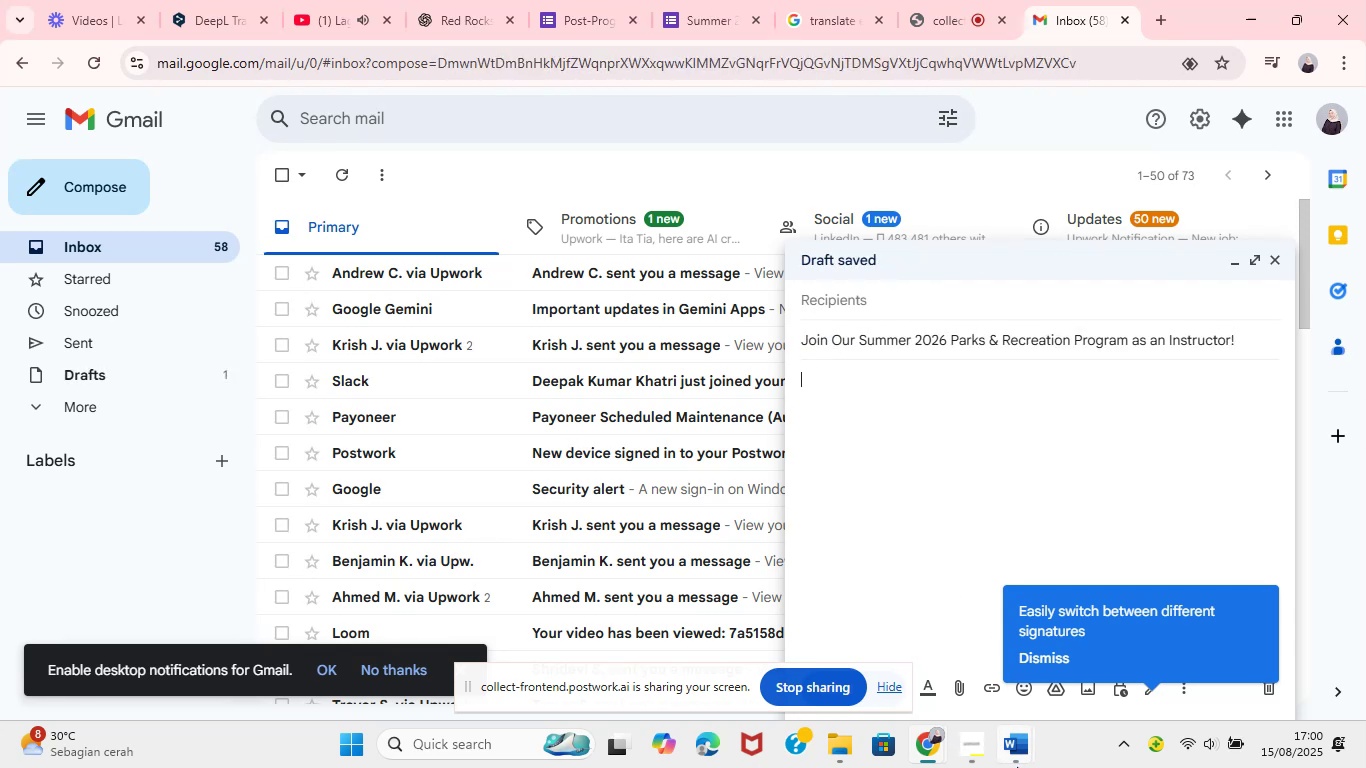 
mouse_move([908, 680])
 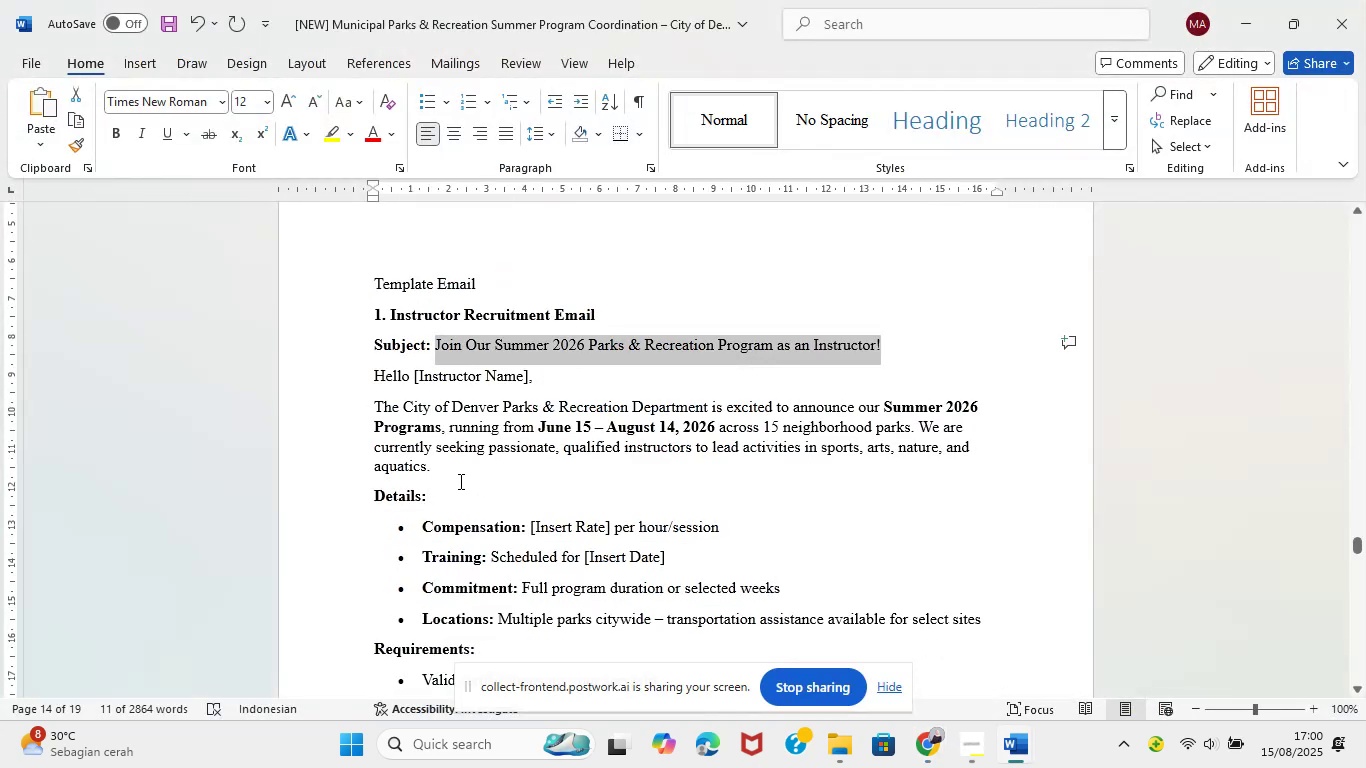 
left_click([914, 680])
 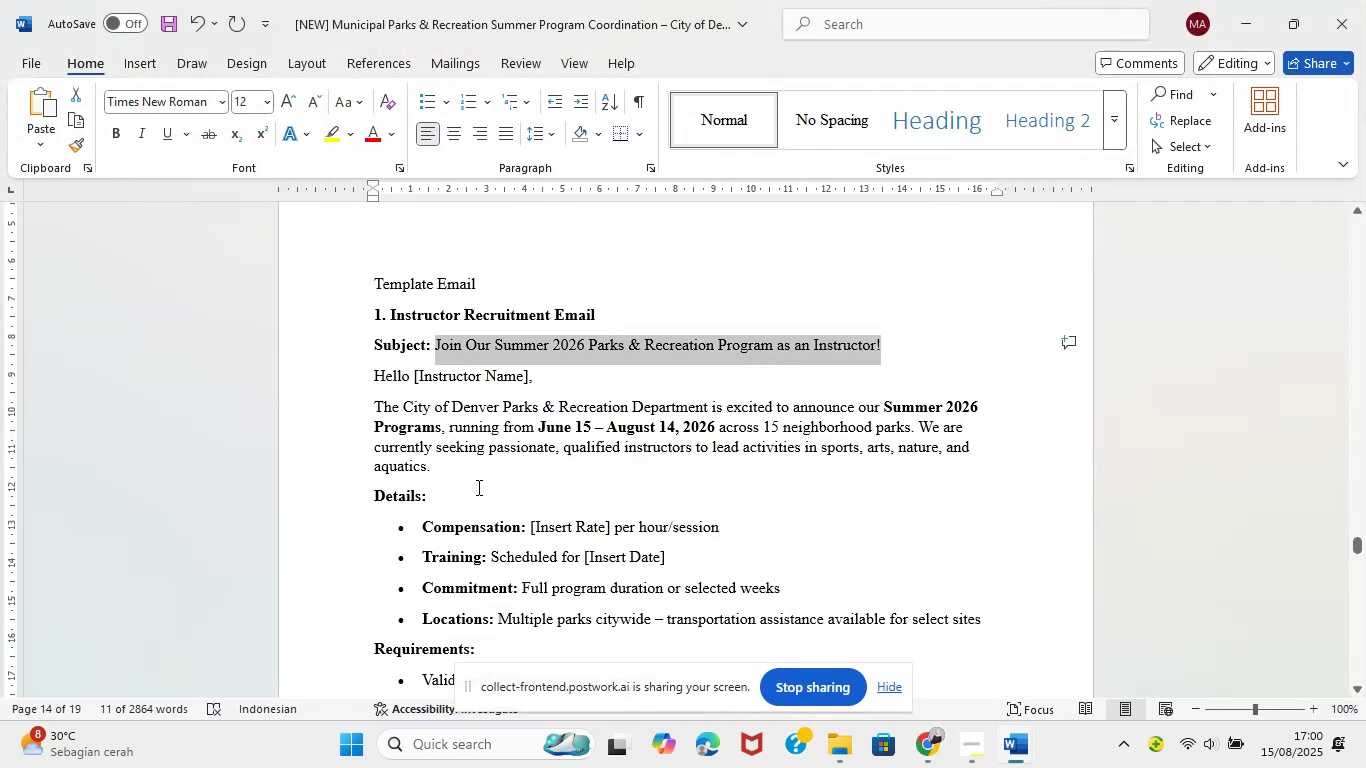 
scroll: coordinate [436, 471], scroll_direction: none, amount: 0.0
 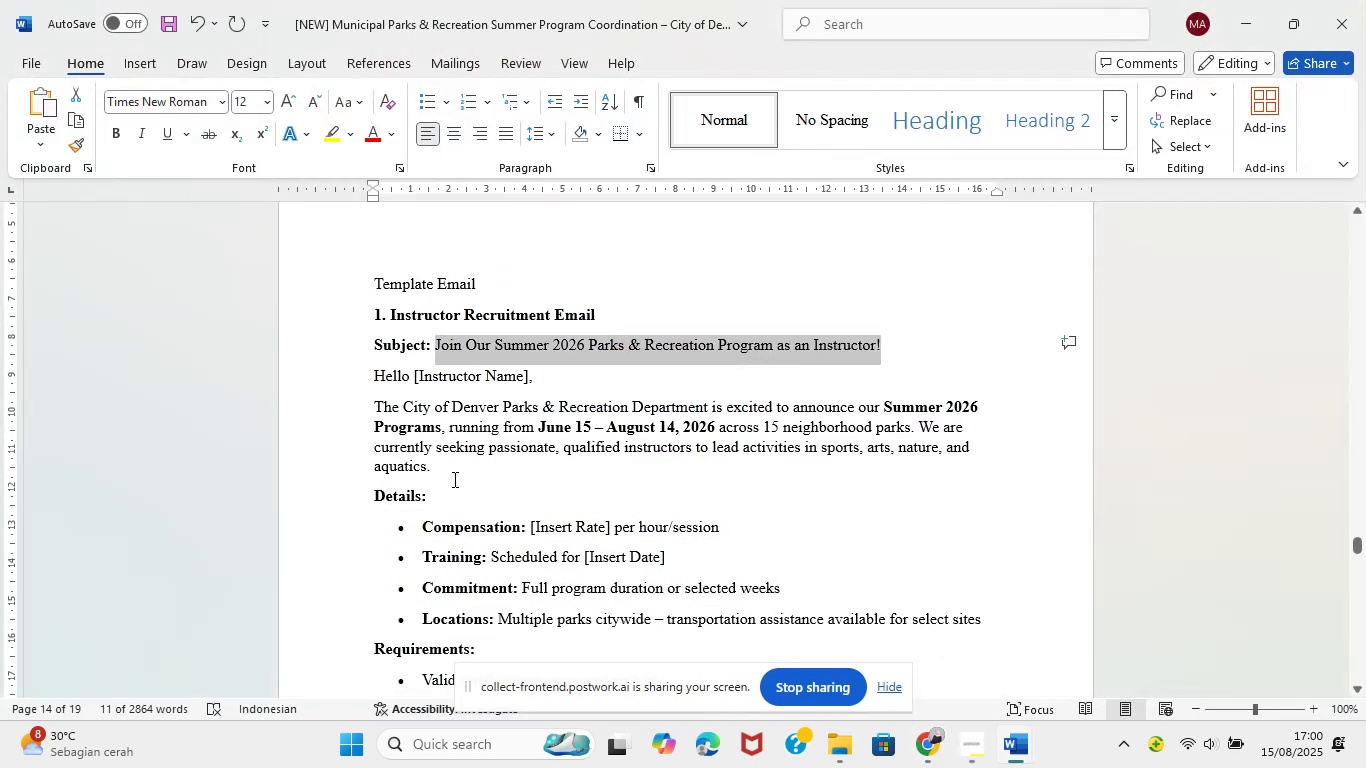 
scroll: coordinate [385, 381], scroll_direction: down, amount: 2.0
 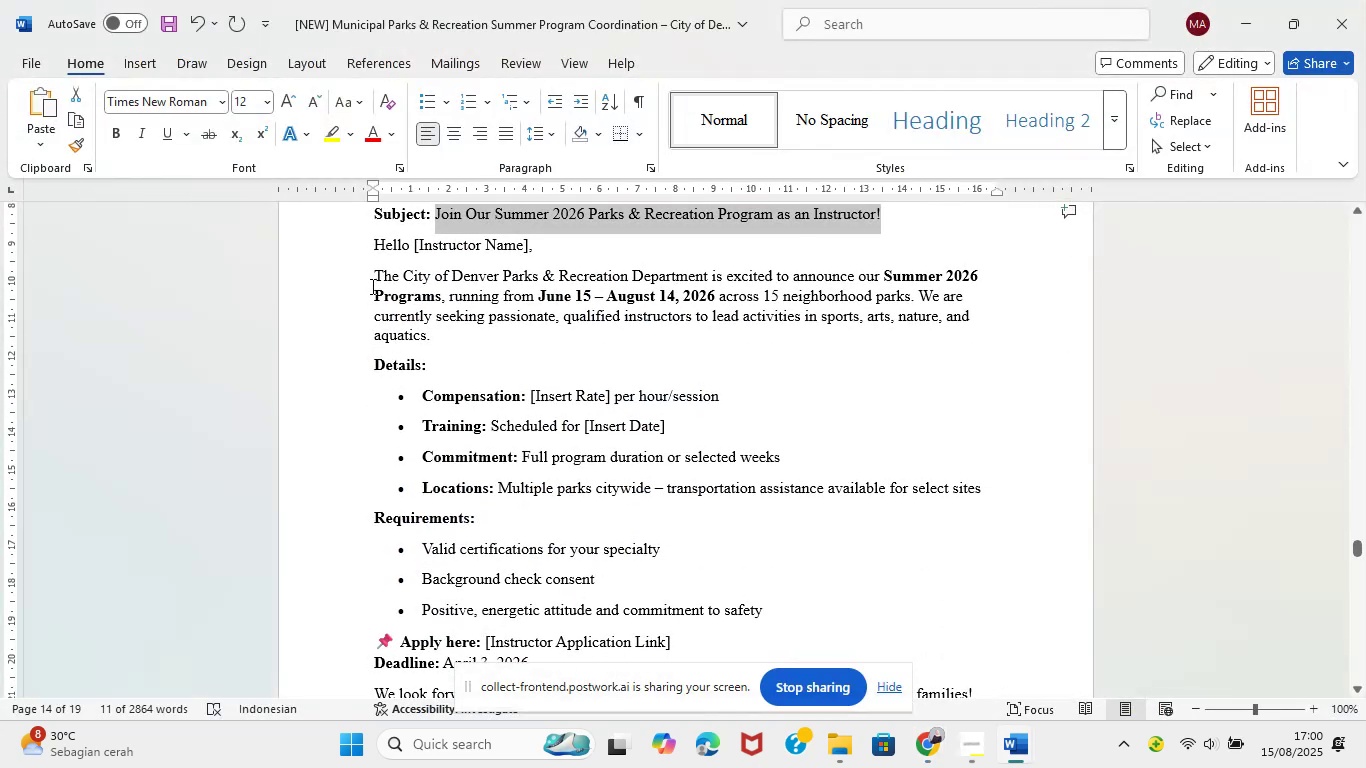 
left_click_drag(start_coordinate=[370, 270], to_coordinate=[557, 599])
 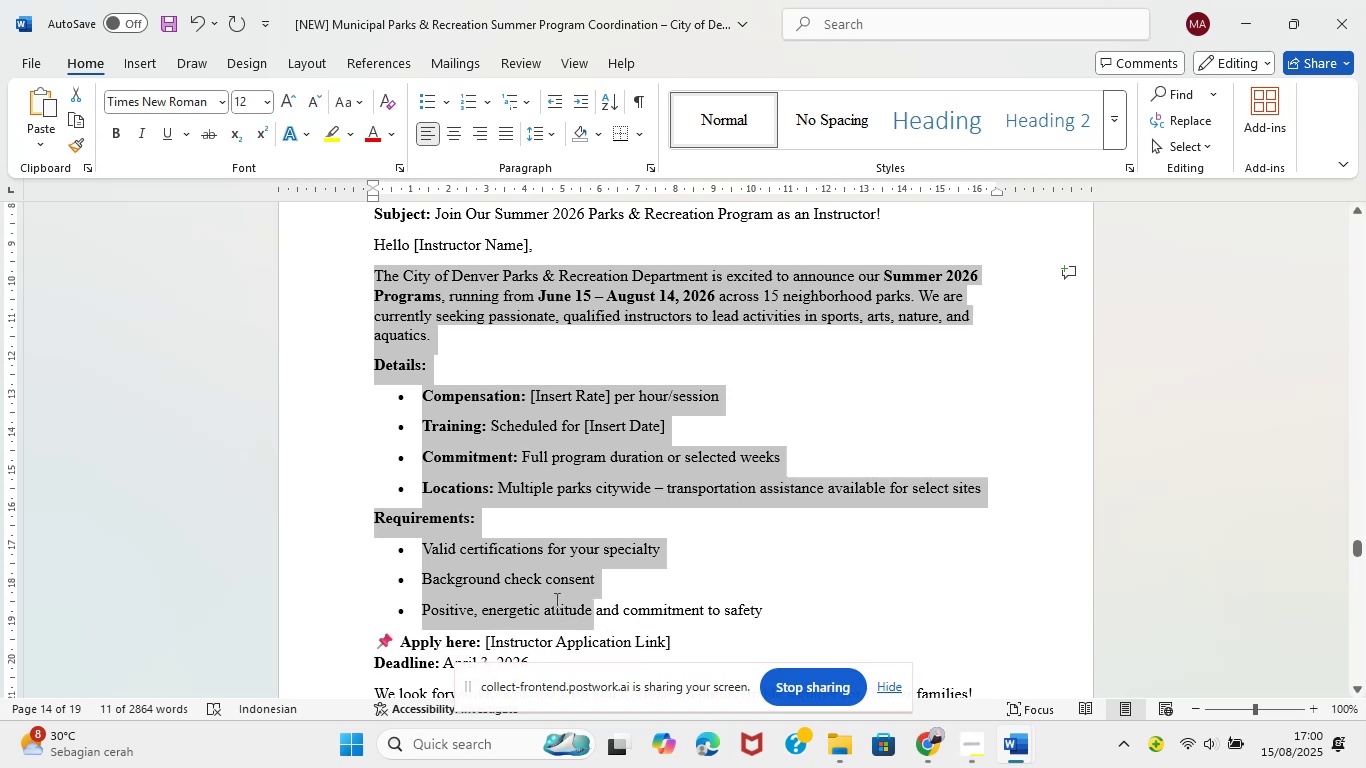 
scroll: coordinate [458, 393], scroll_direction: none, amount: 0.0
 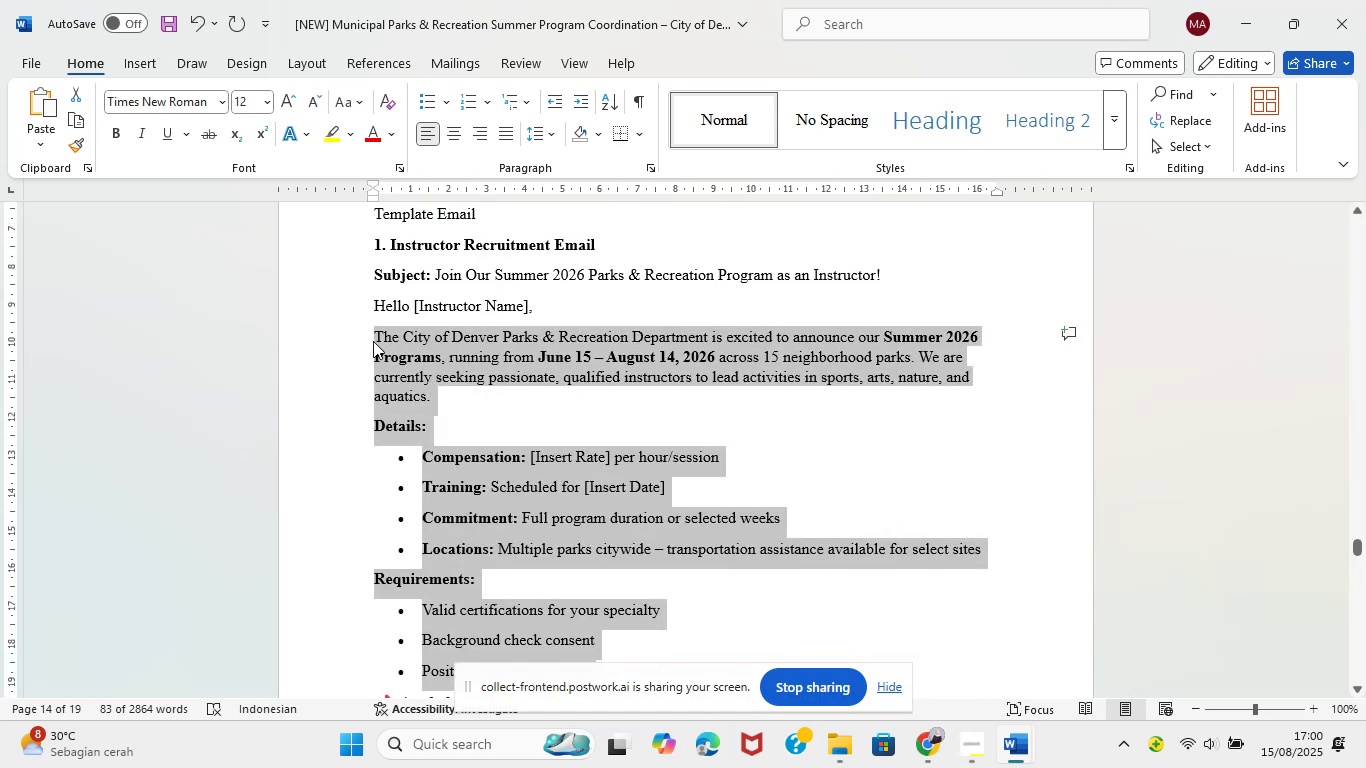 
left_click([381, 340])
 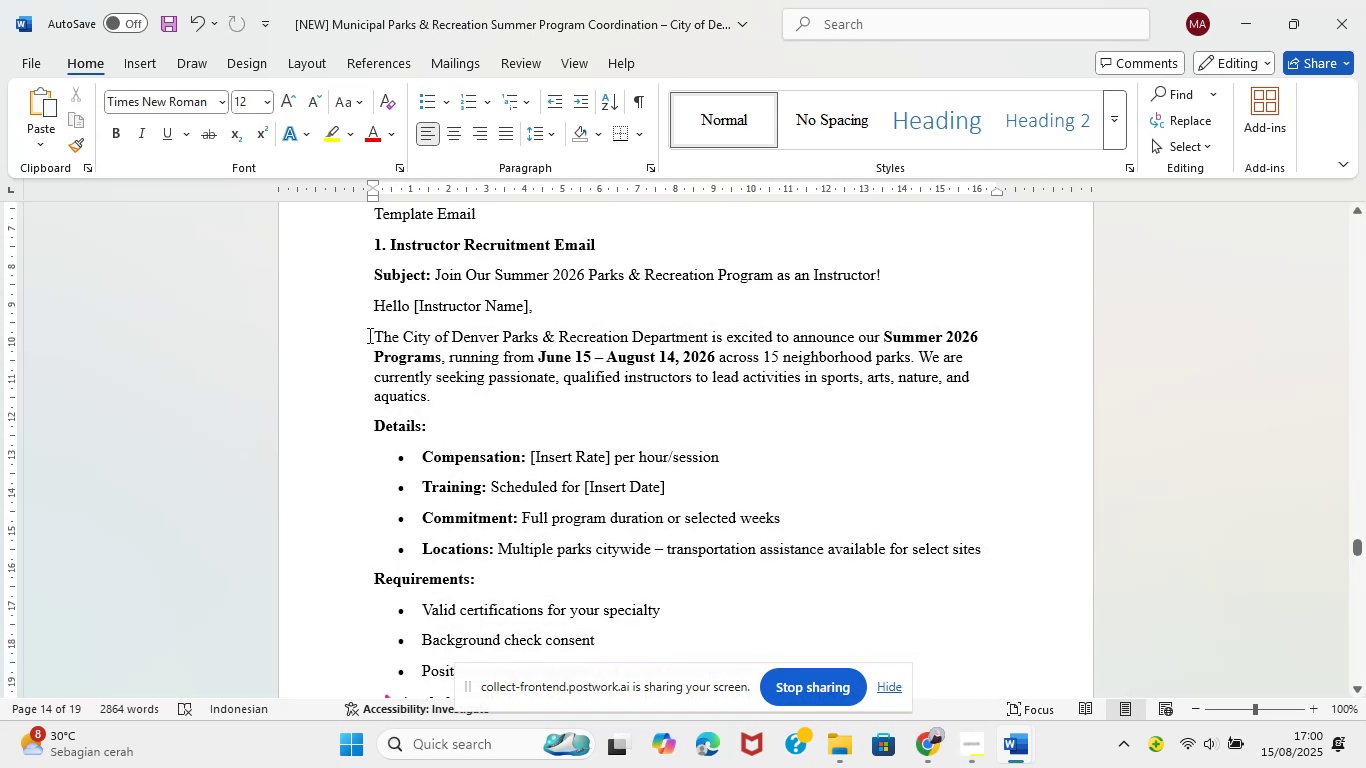 
left_click_drag(start_coordinate=[372, 326], to_coordinate=[548, 569])
 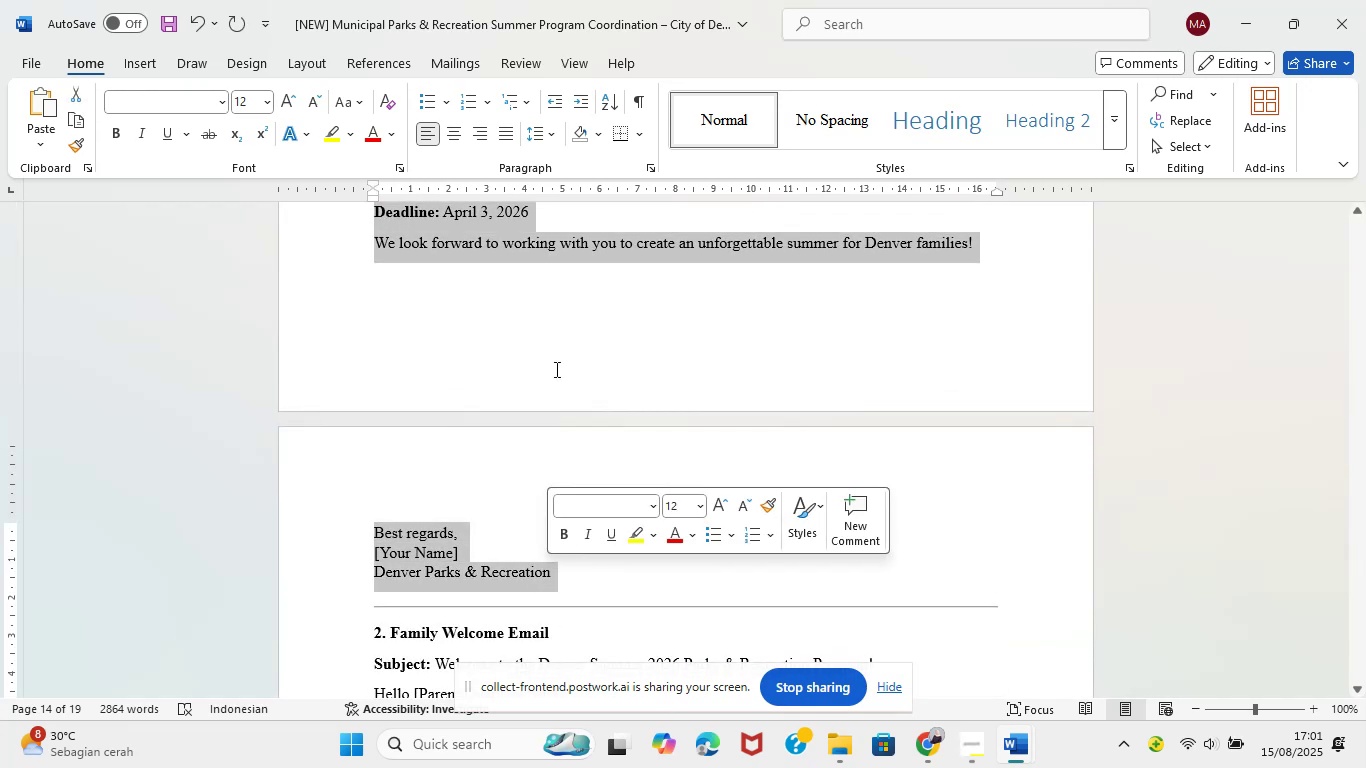 
key(Control+C)
 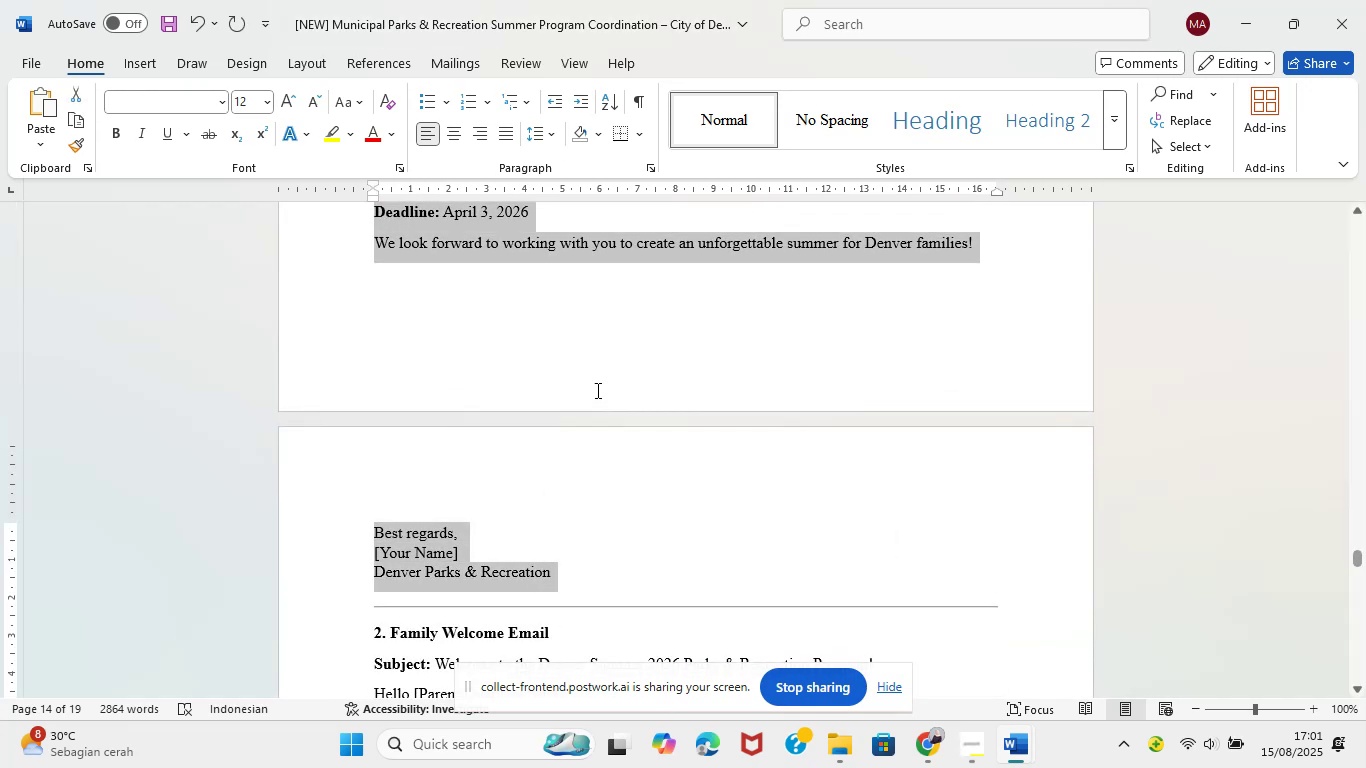 
key(Control+C)
 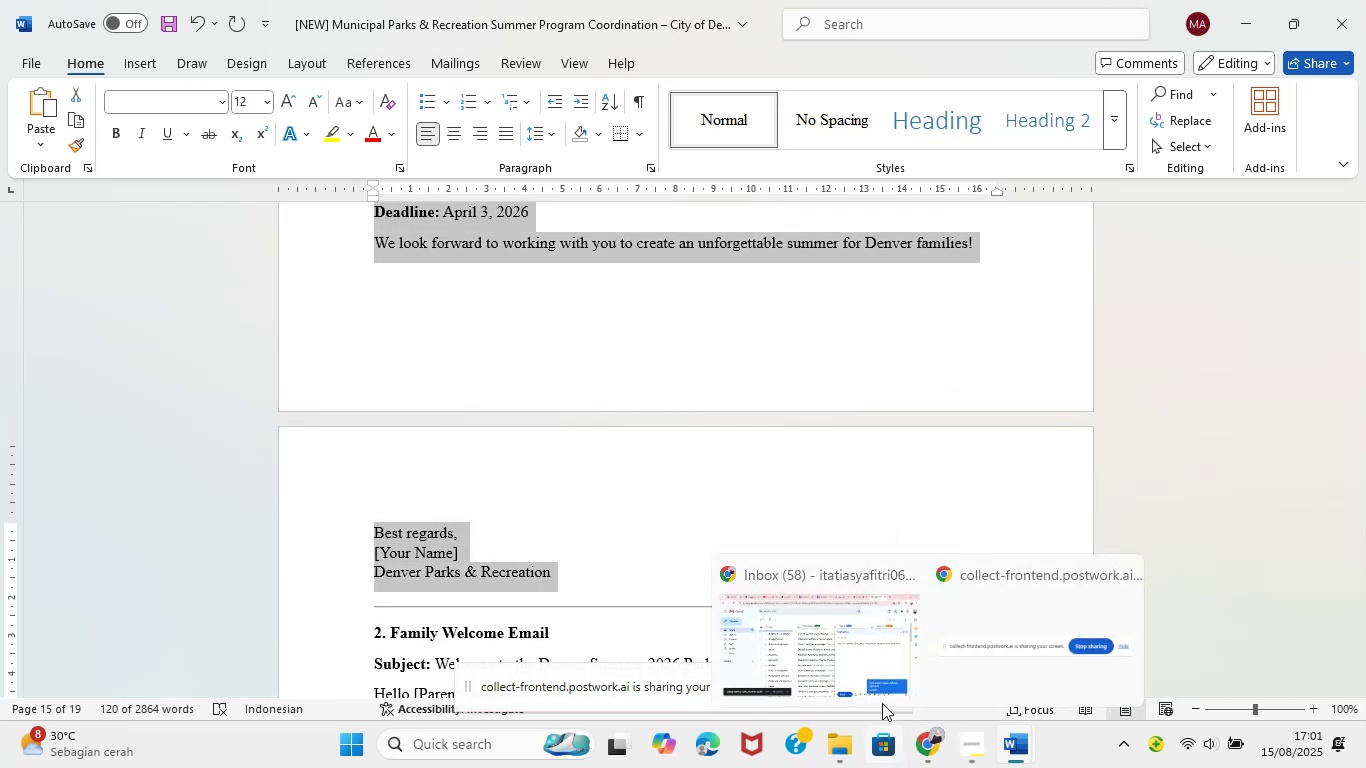 
left_click([844, 631])
 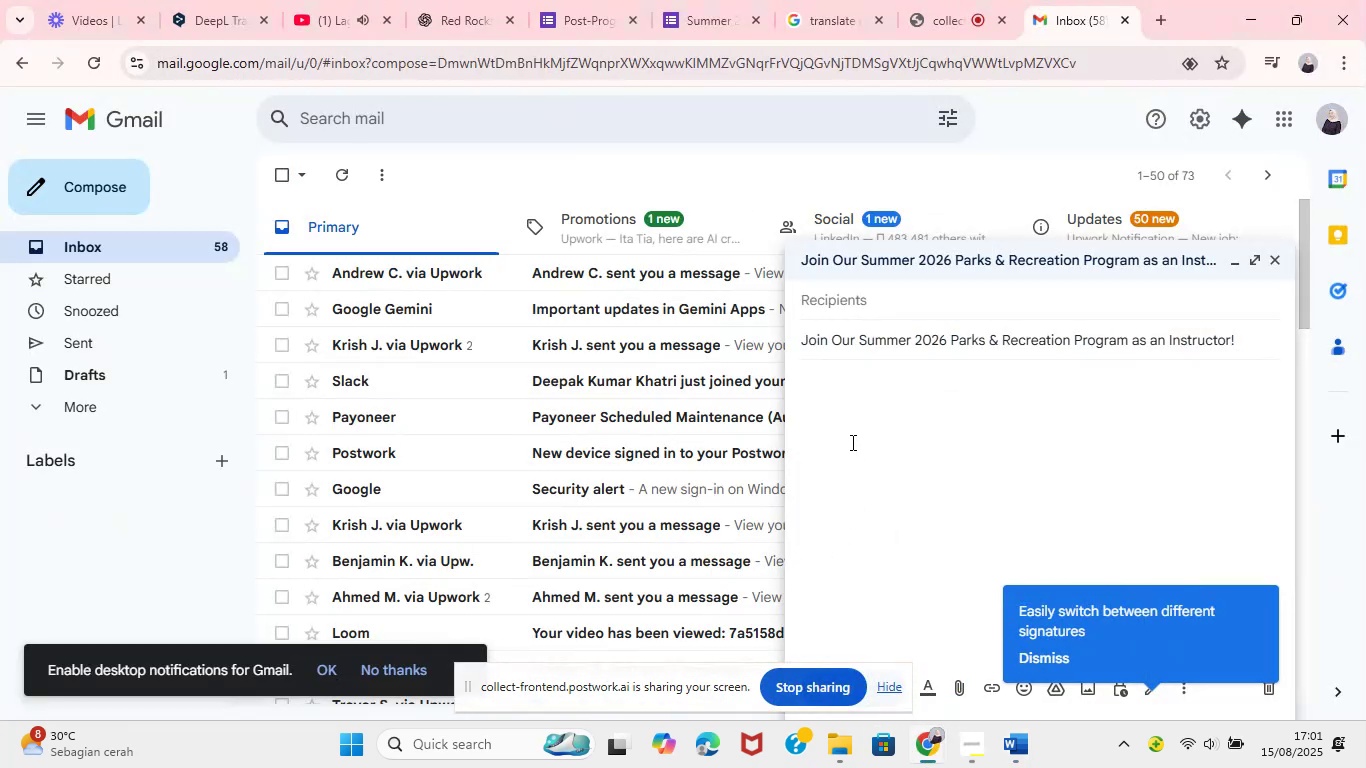 
key(Control+V)
 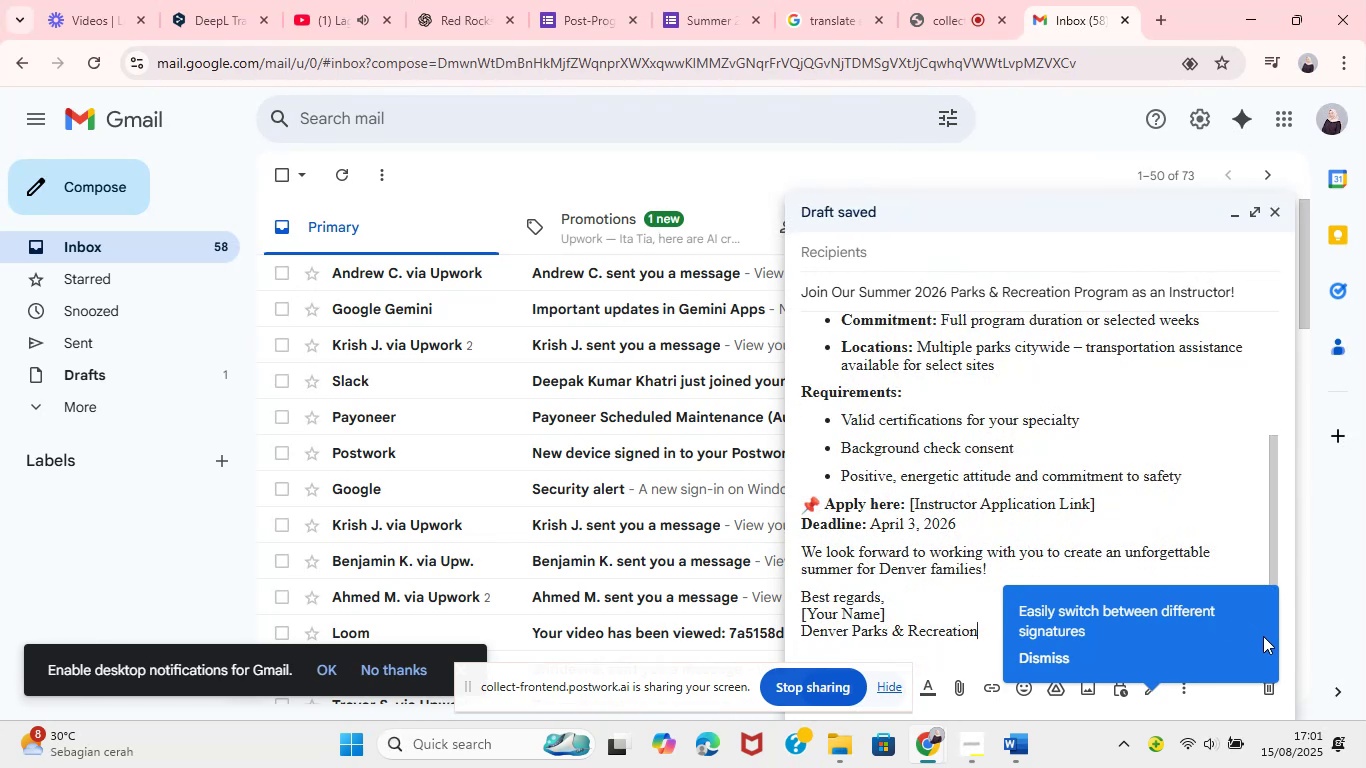 
wait(6.32)
 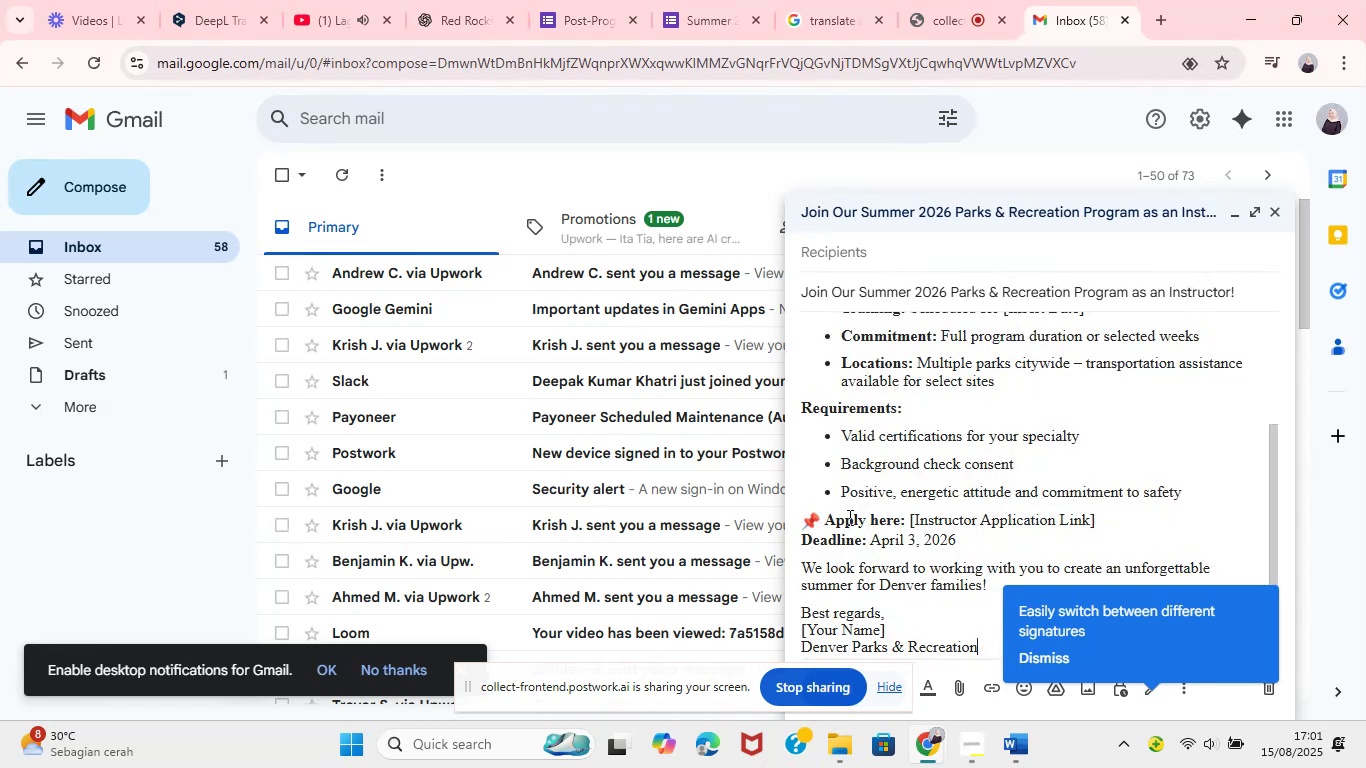 
left_click([1184, 693])
 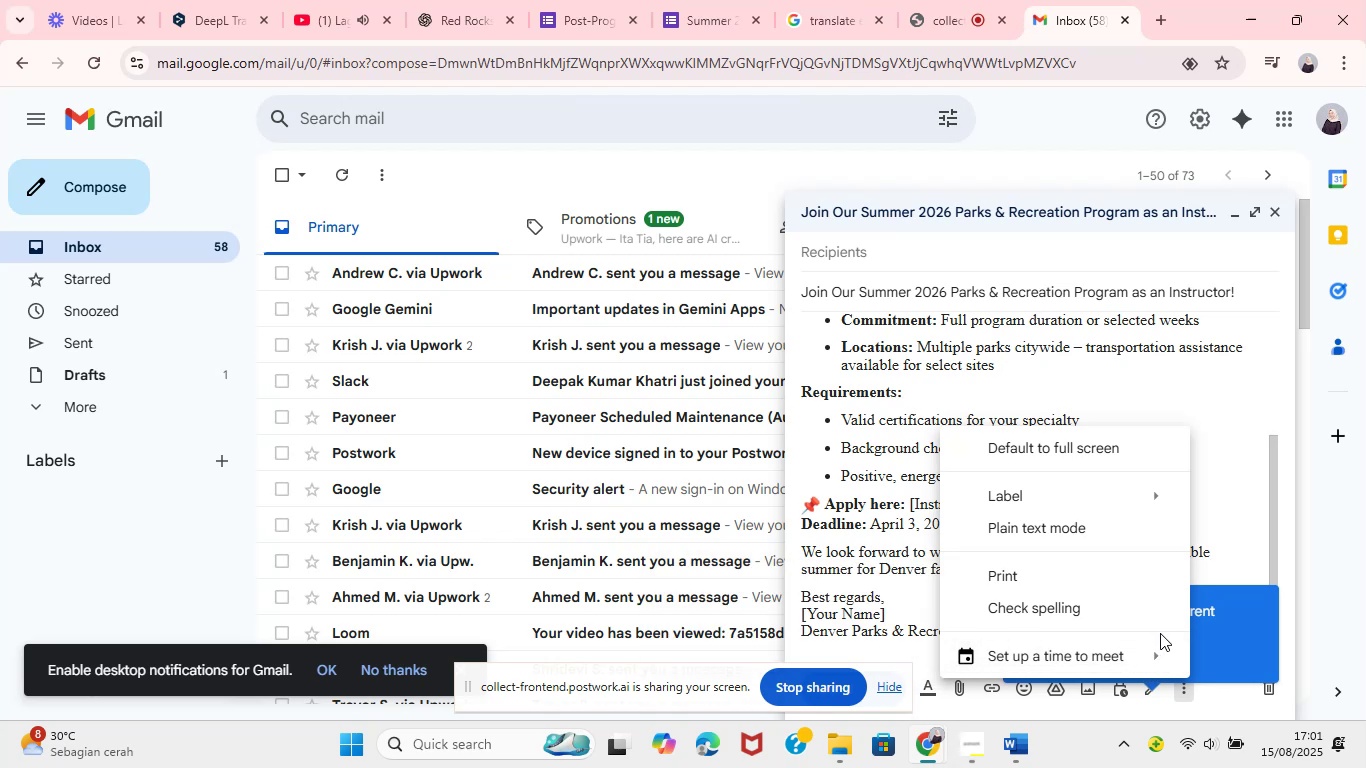 
wait(23.24)
 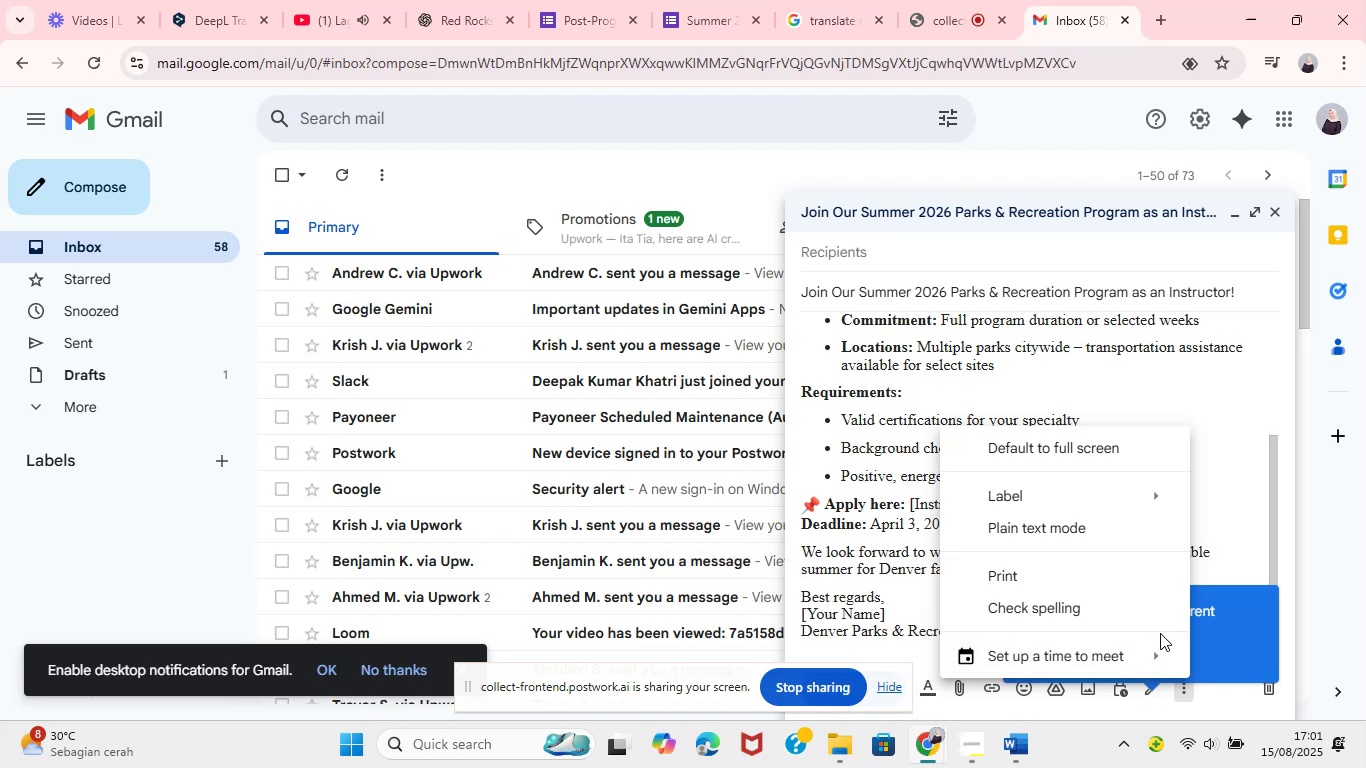 
left_click_drag(start_coordinate=[1271, 499], to_coordinate=[1265, 475])
 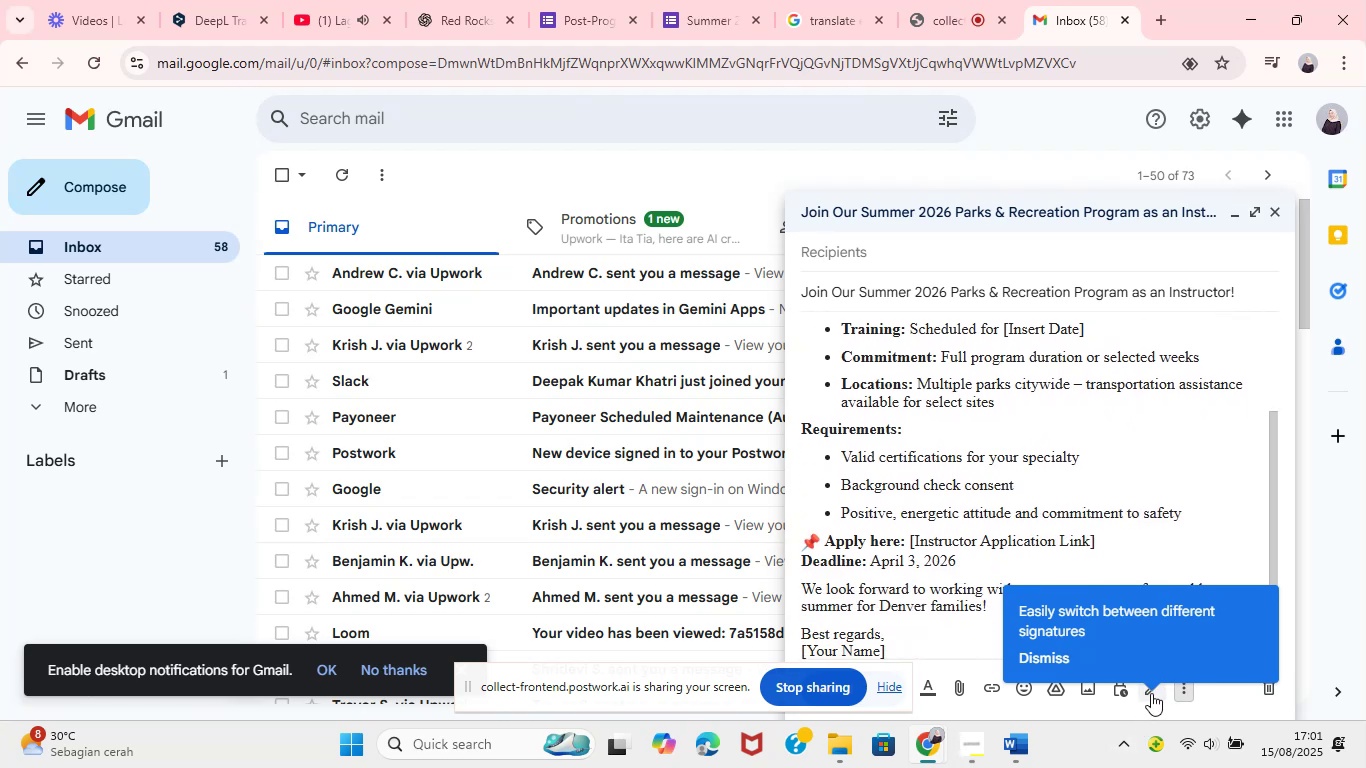 
left_click([1151, 693])
 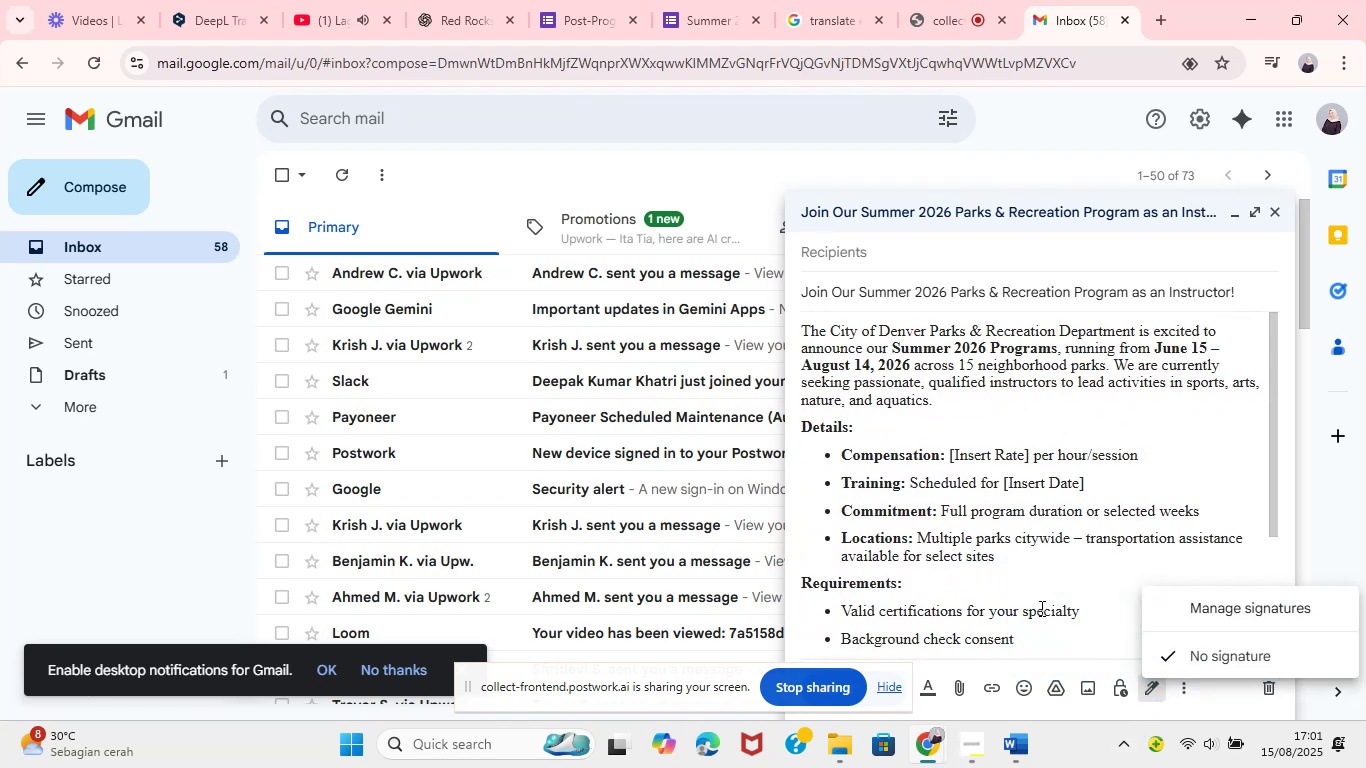 
wait(9.28)
 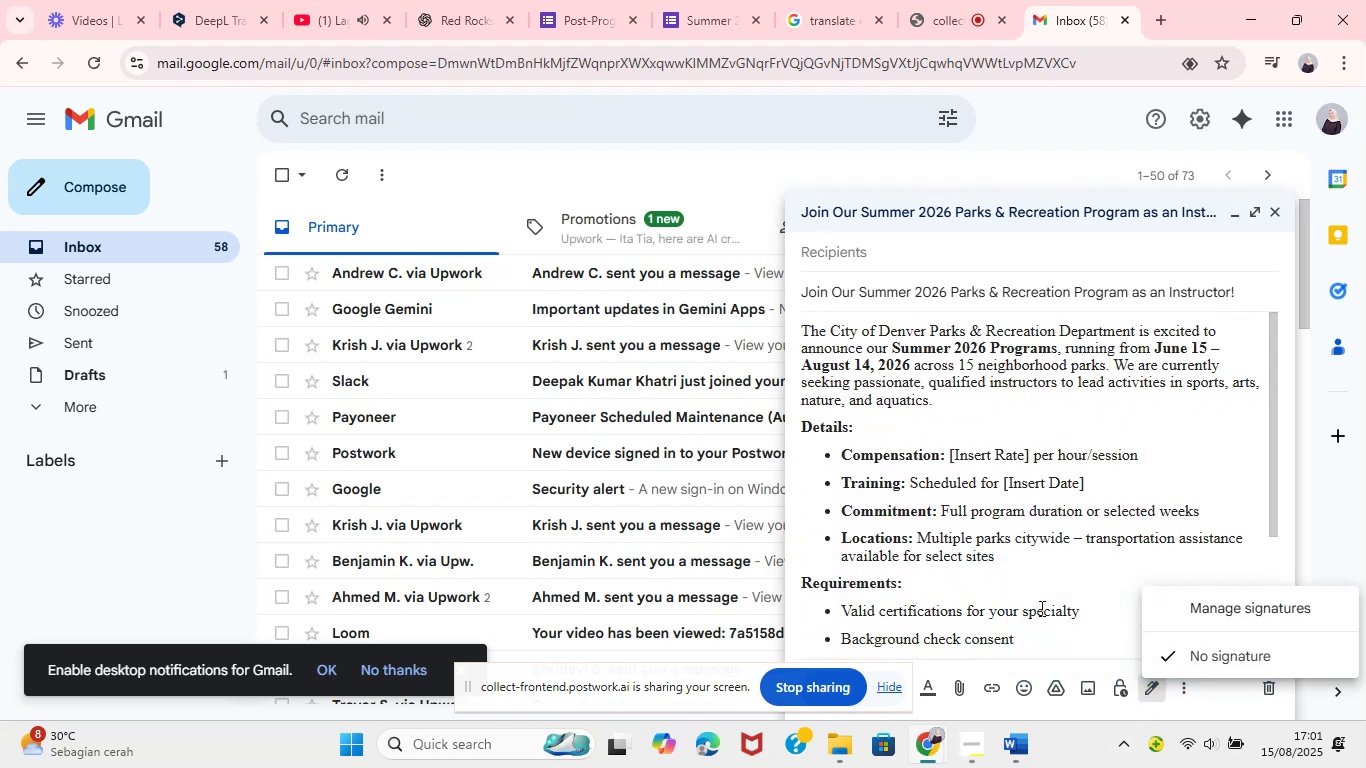 
left_click([1270, 421])
 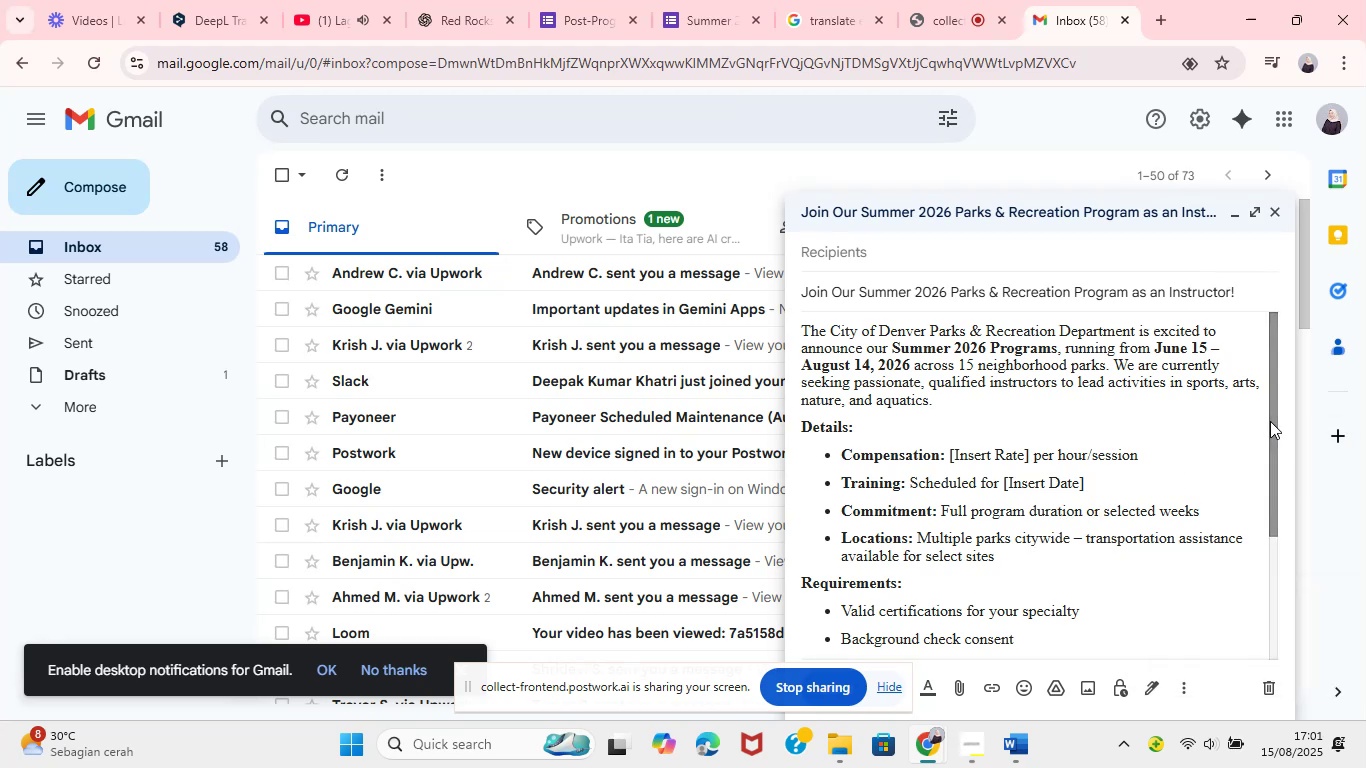 
left_click_drag(start_coordinate=[1270, 421], to_coordinate=[1276, 593])
 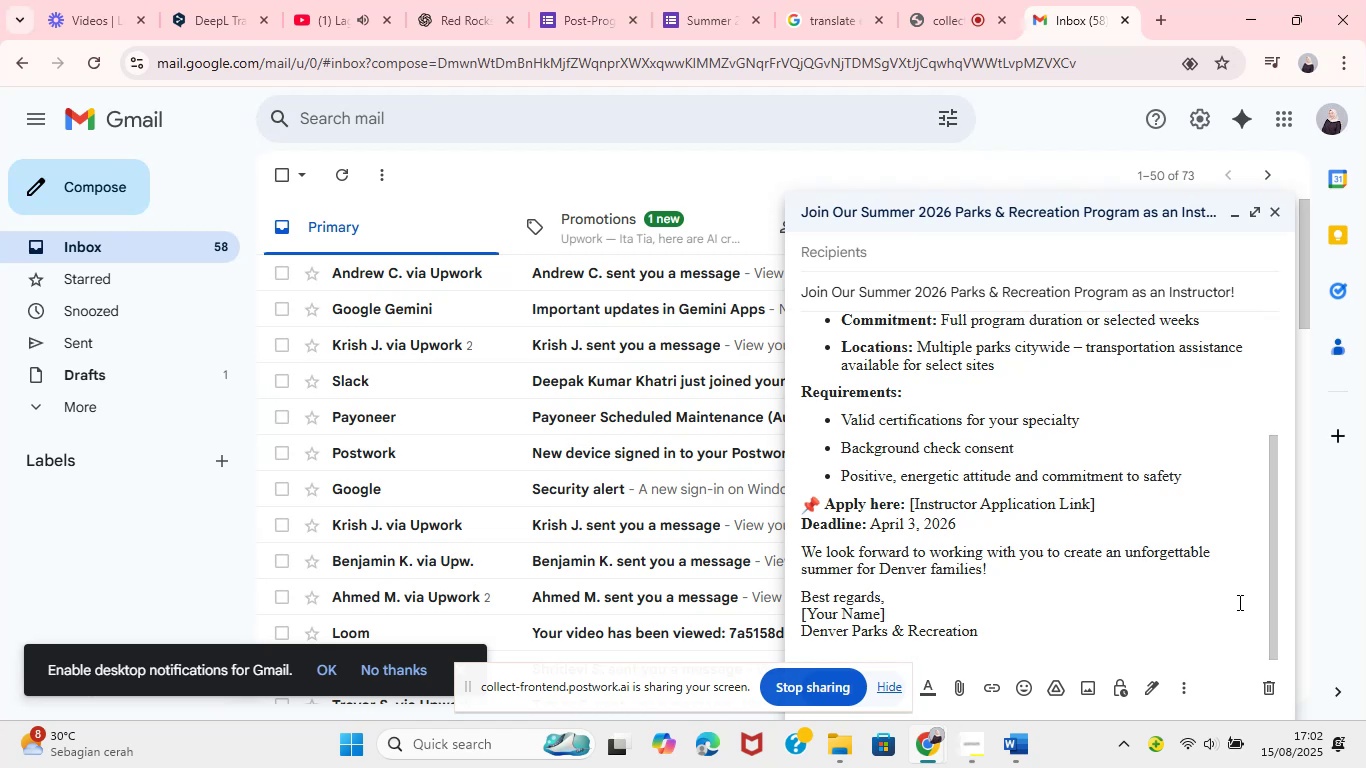 
wait(15.68)
 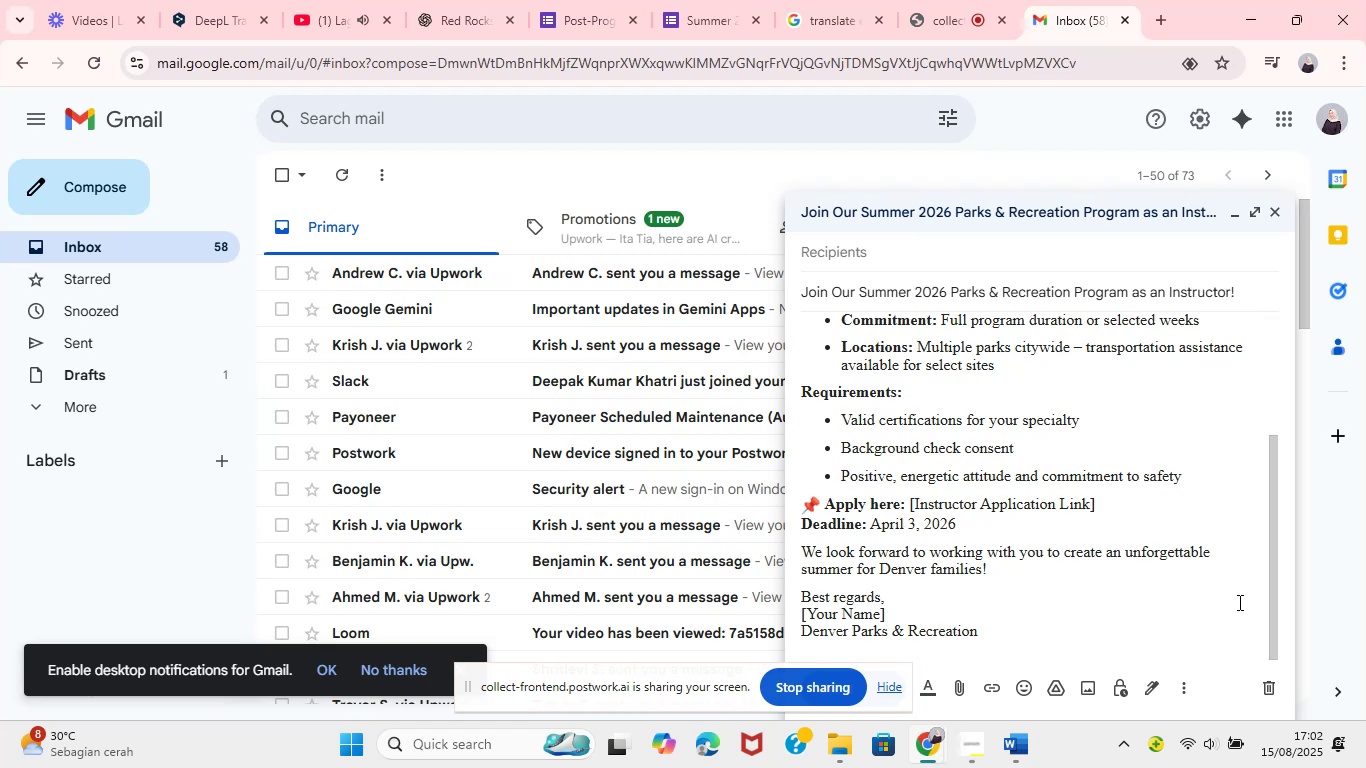 
left_click([1184, 676])
 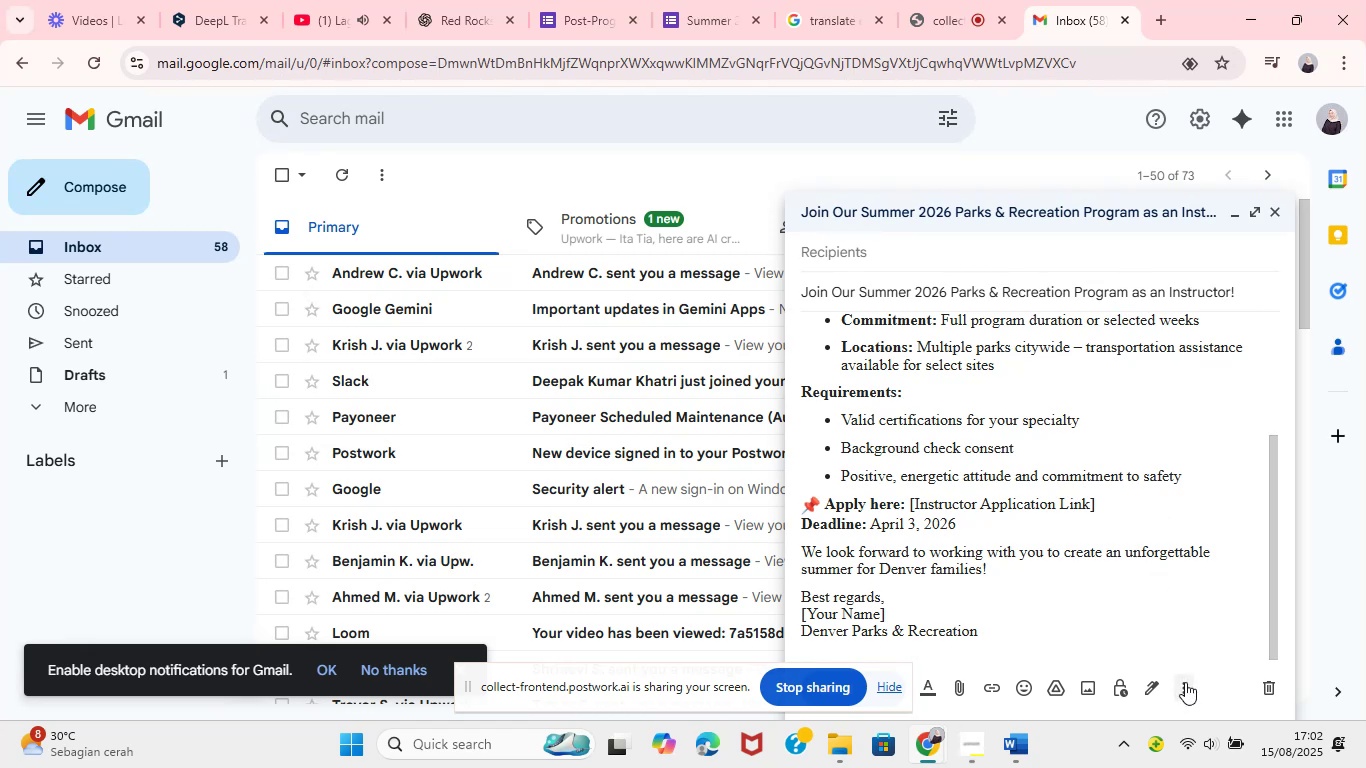 
left_click([1185, 682])
 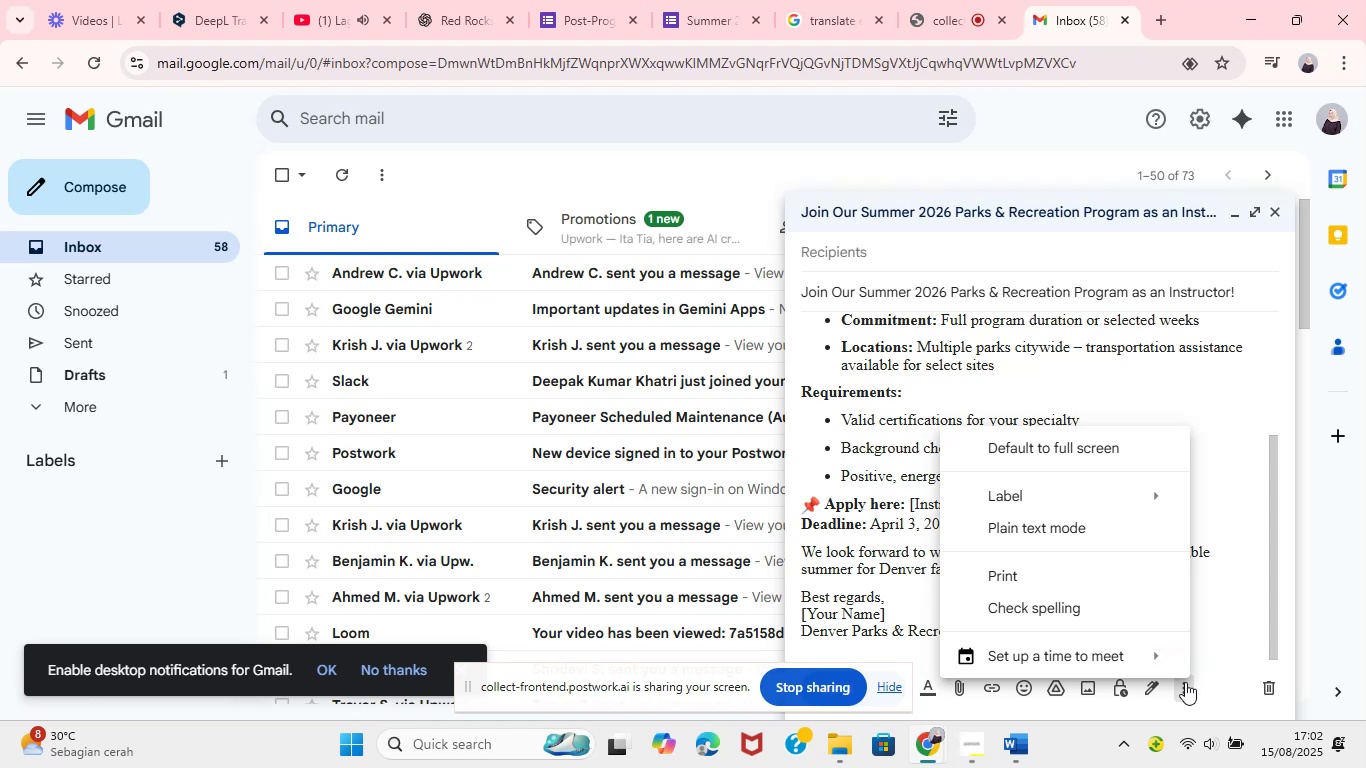 
mouse_move([1140, 657])
 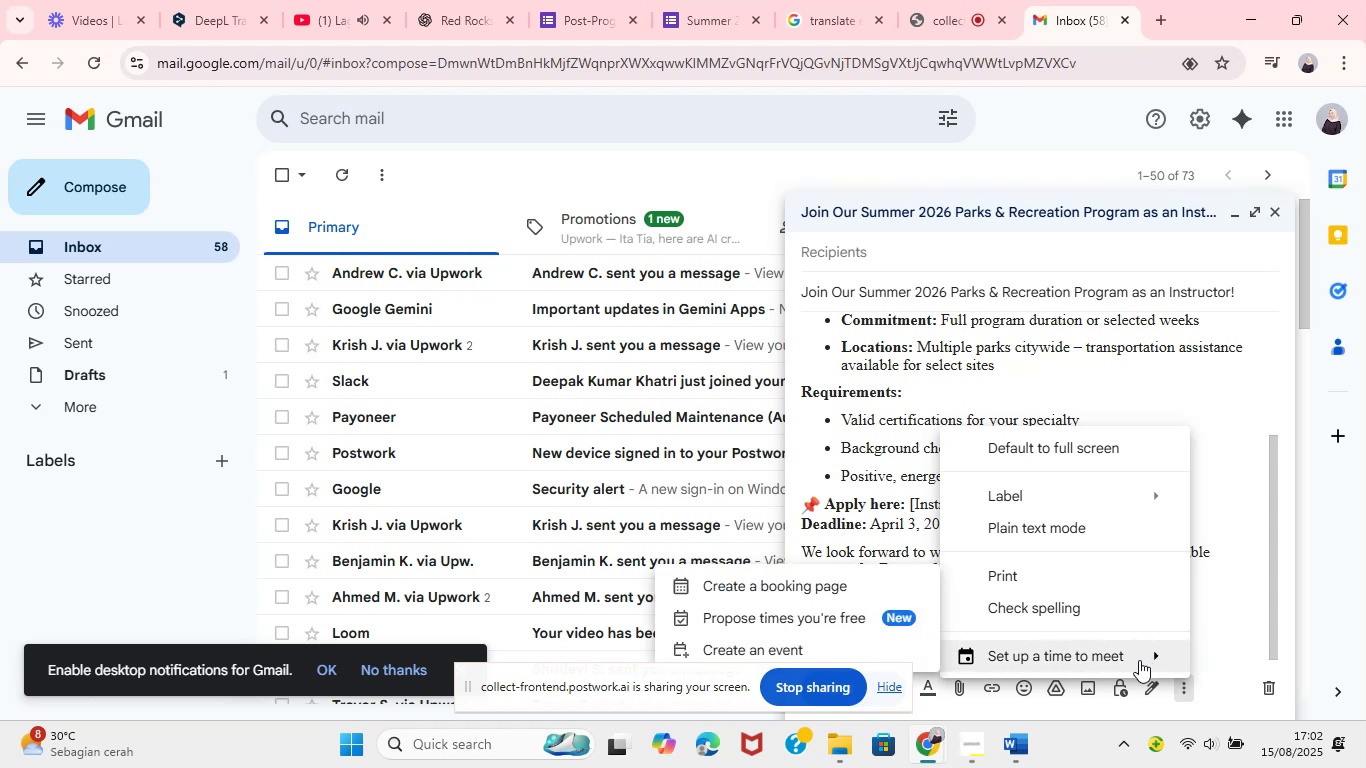 
mouse_move([400, 333])
 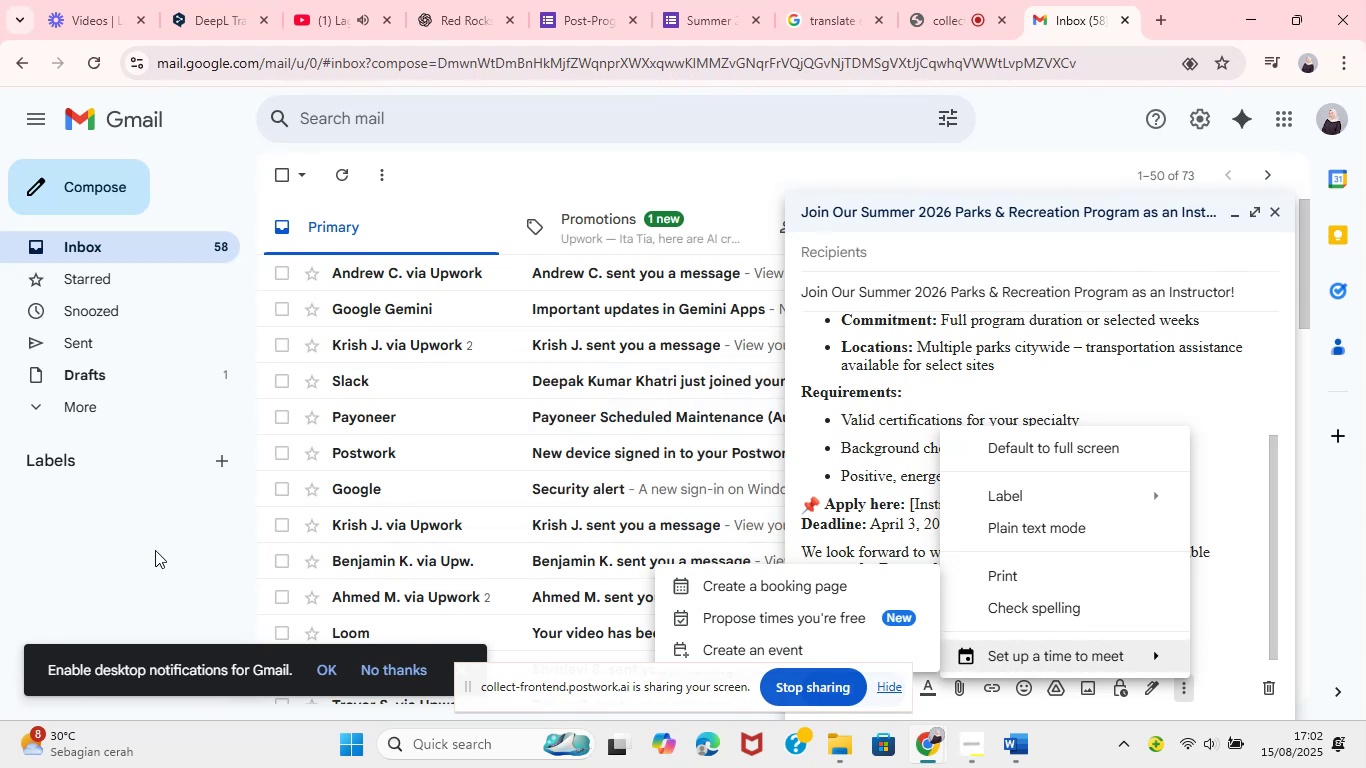 
wait(6.15)
 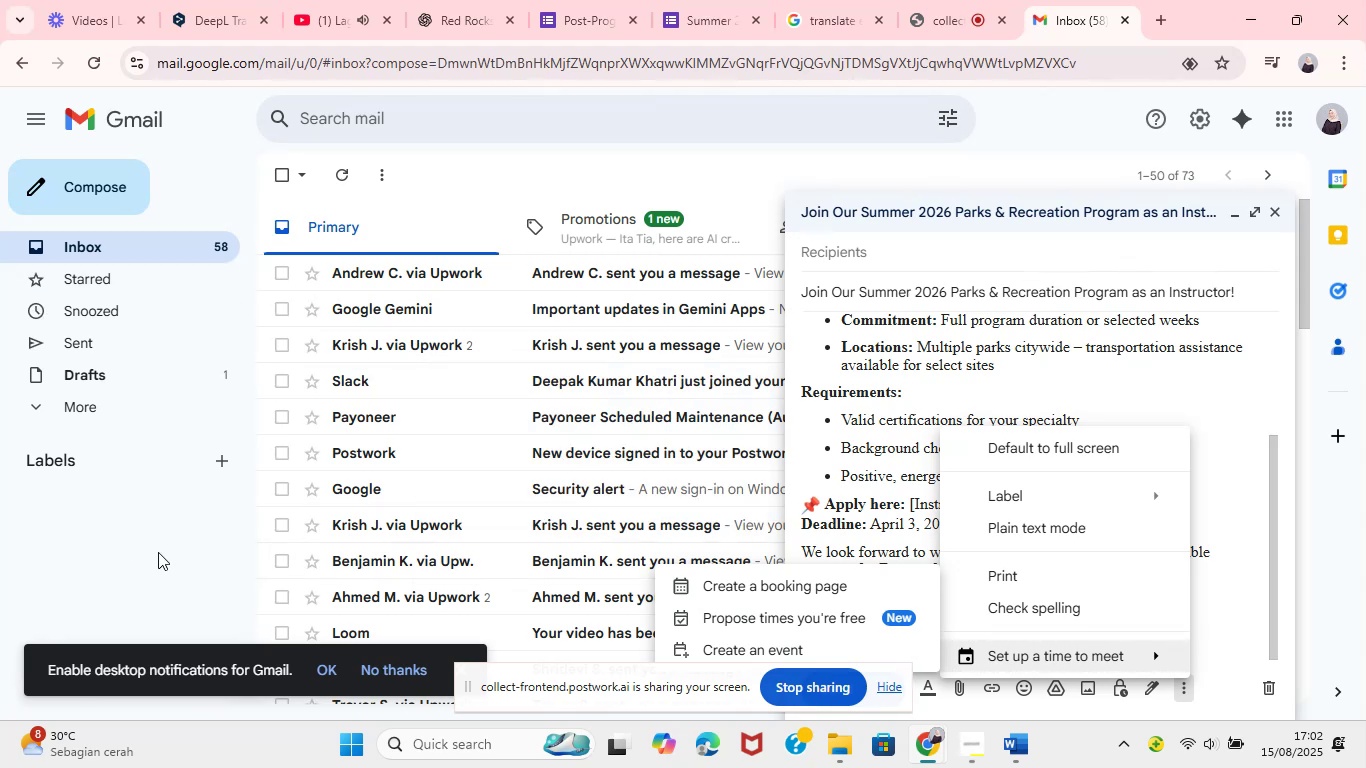 
left_click([942, 0])
 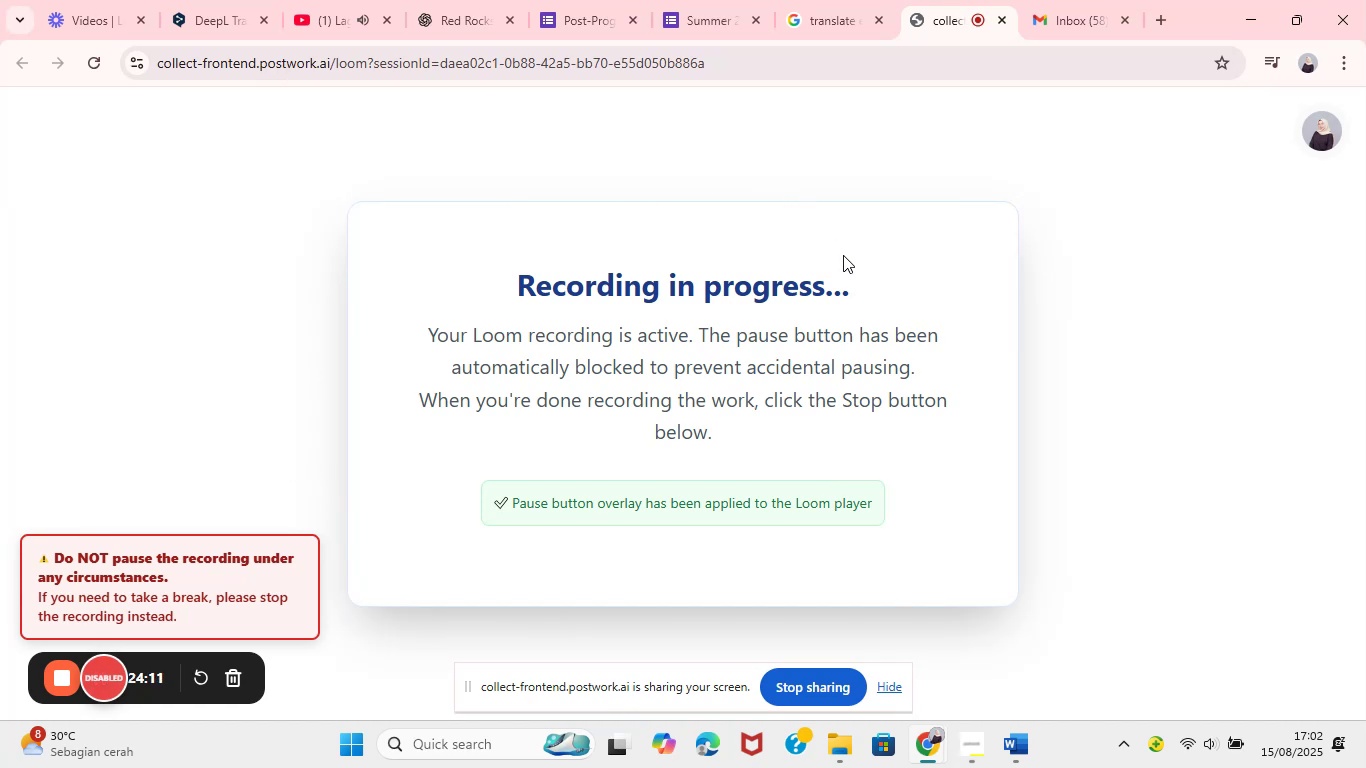 
wait(9.23)
 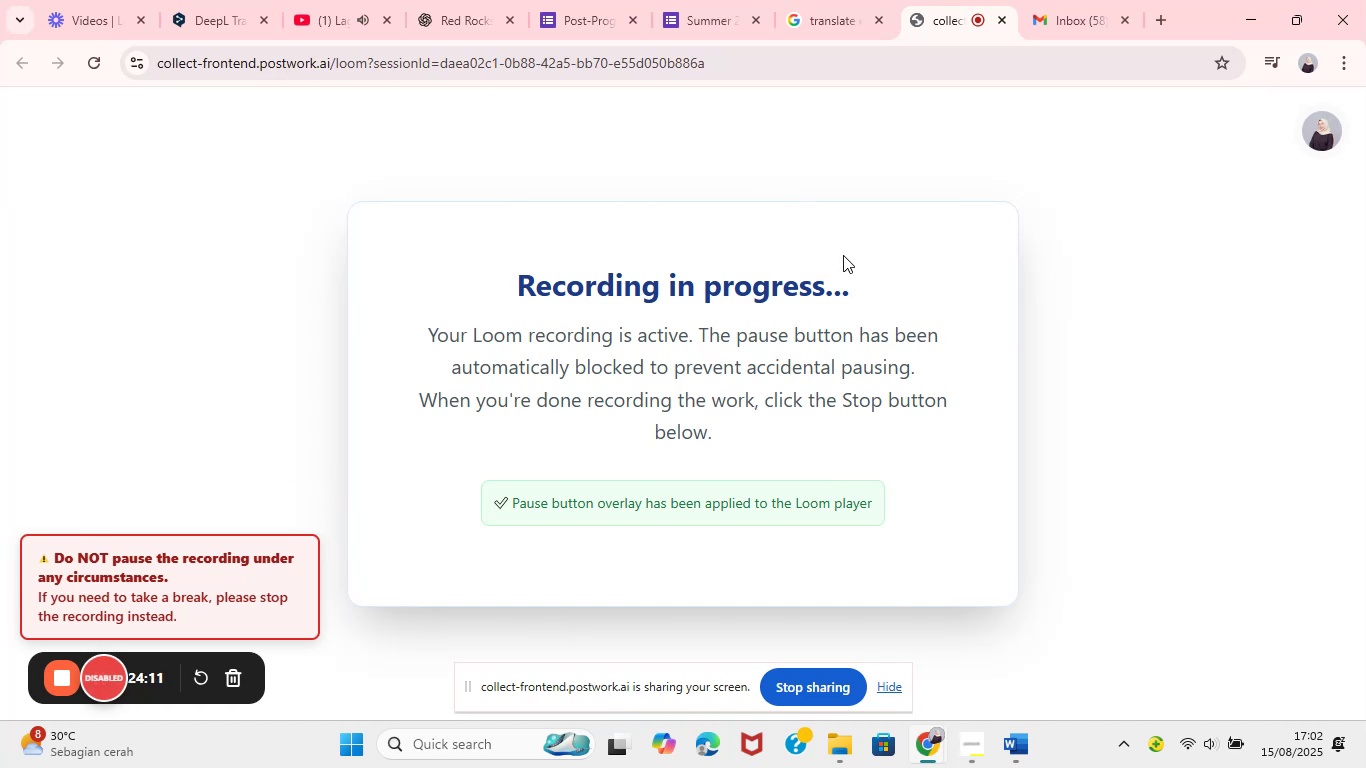 
left_click([1058, 0])
 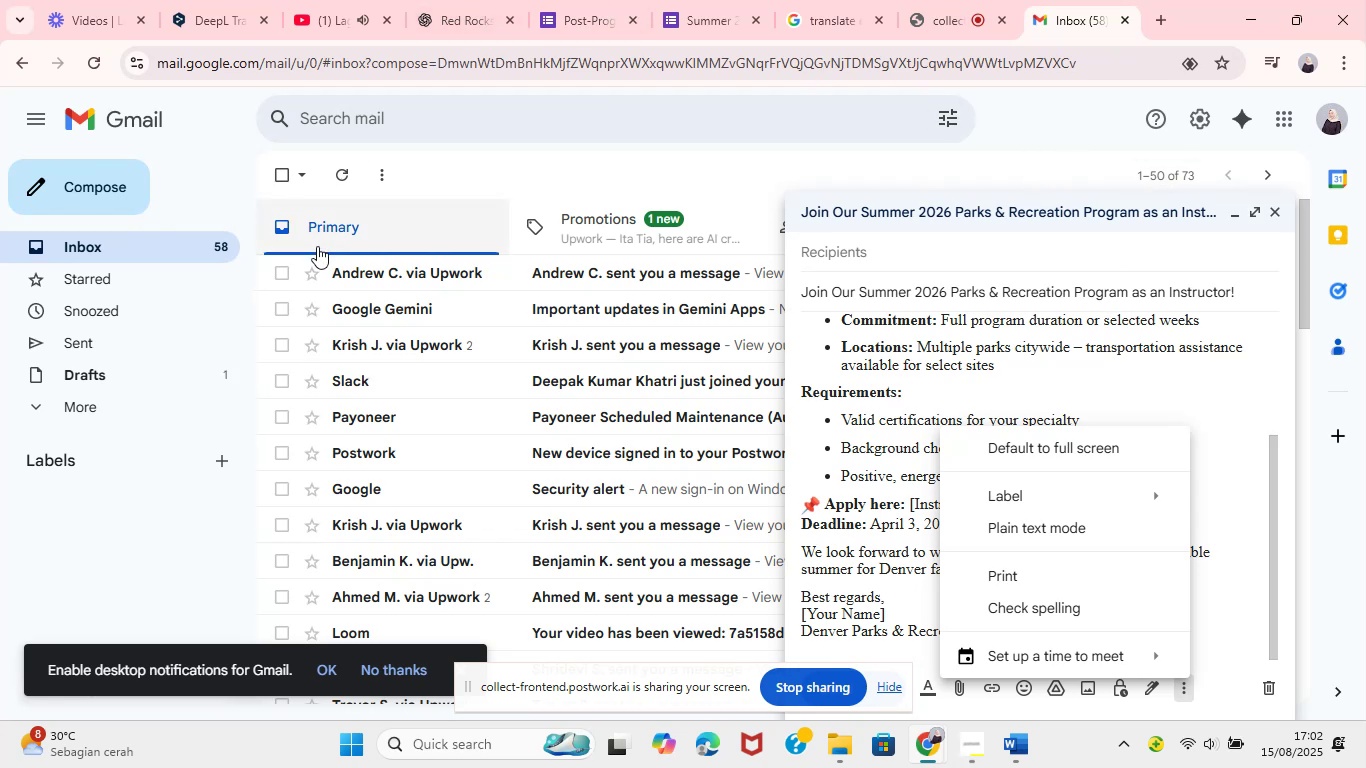 
wait(19.32)
 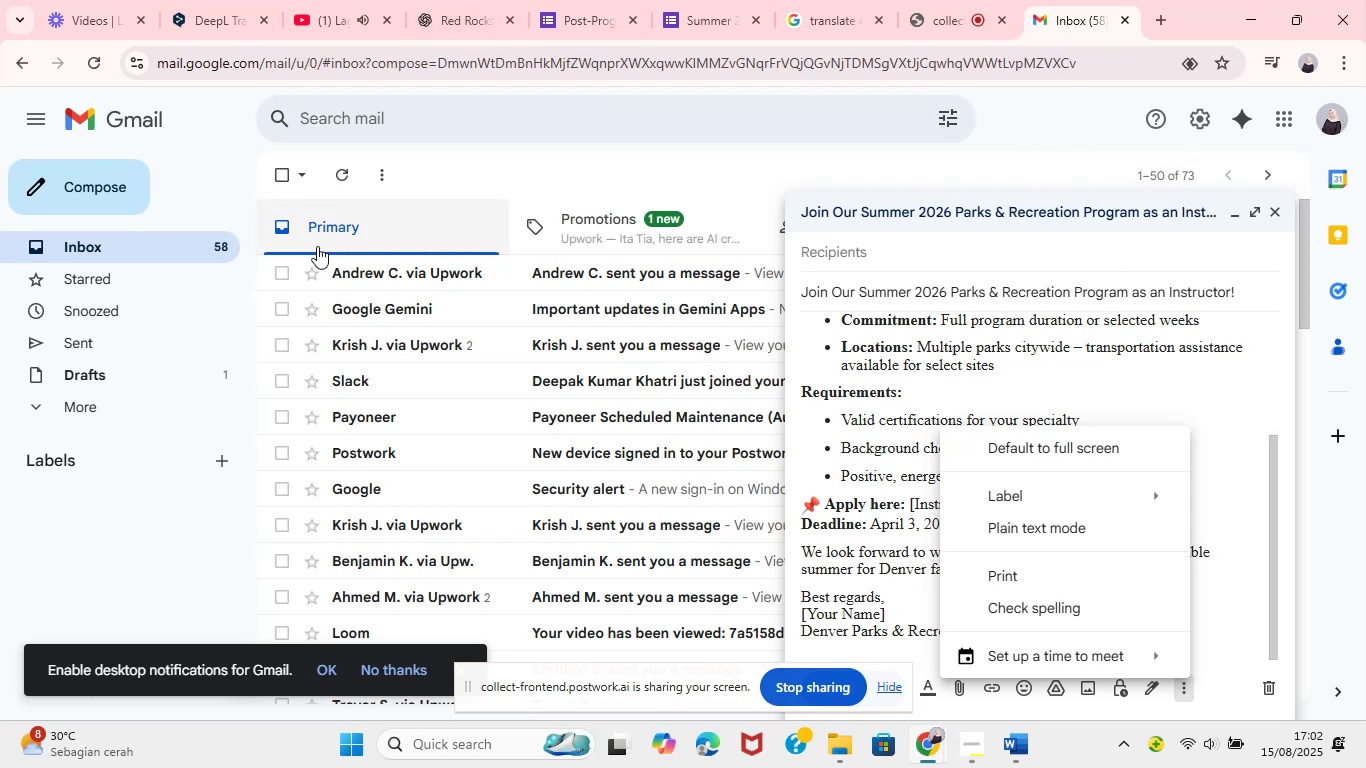 
mouse_move([877, 673])
 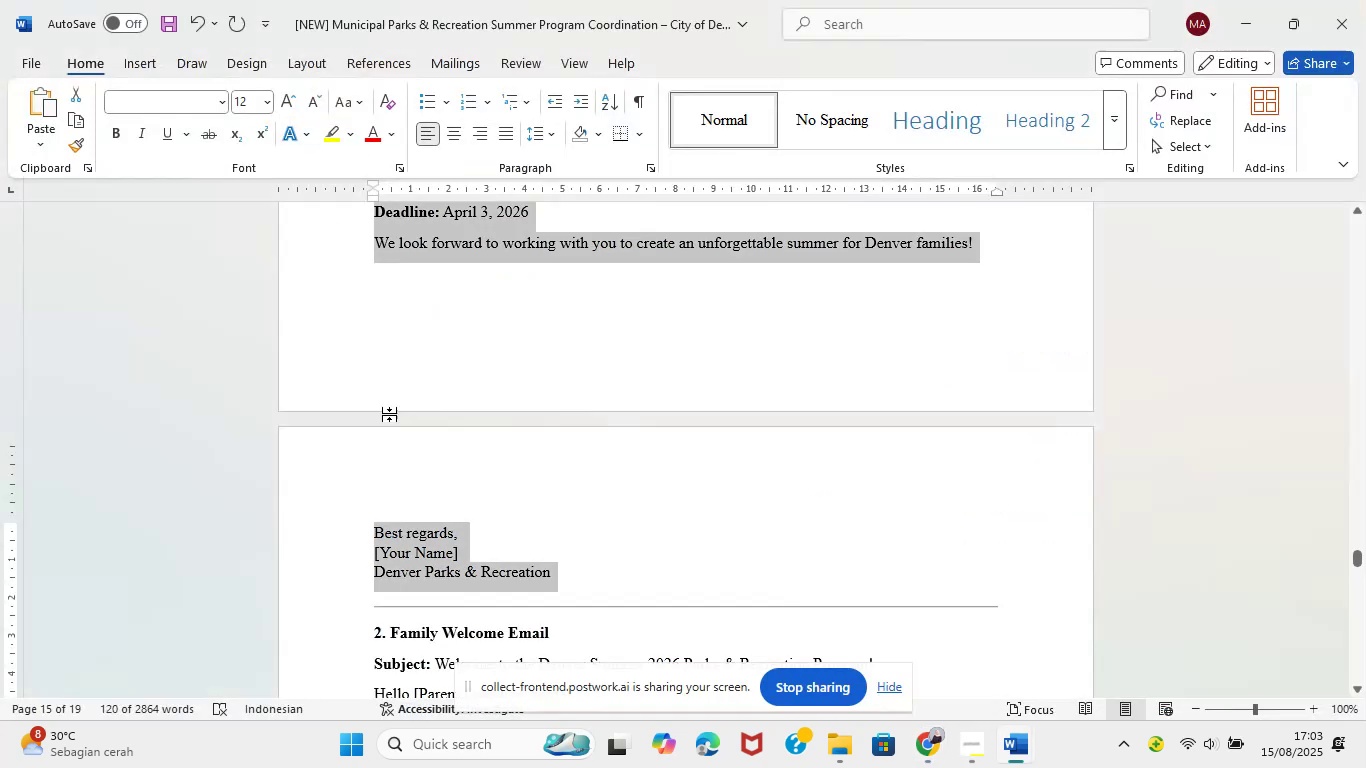 
left_click([894, 673])
 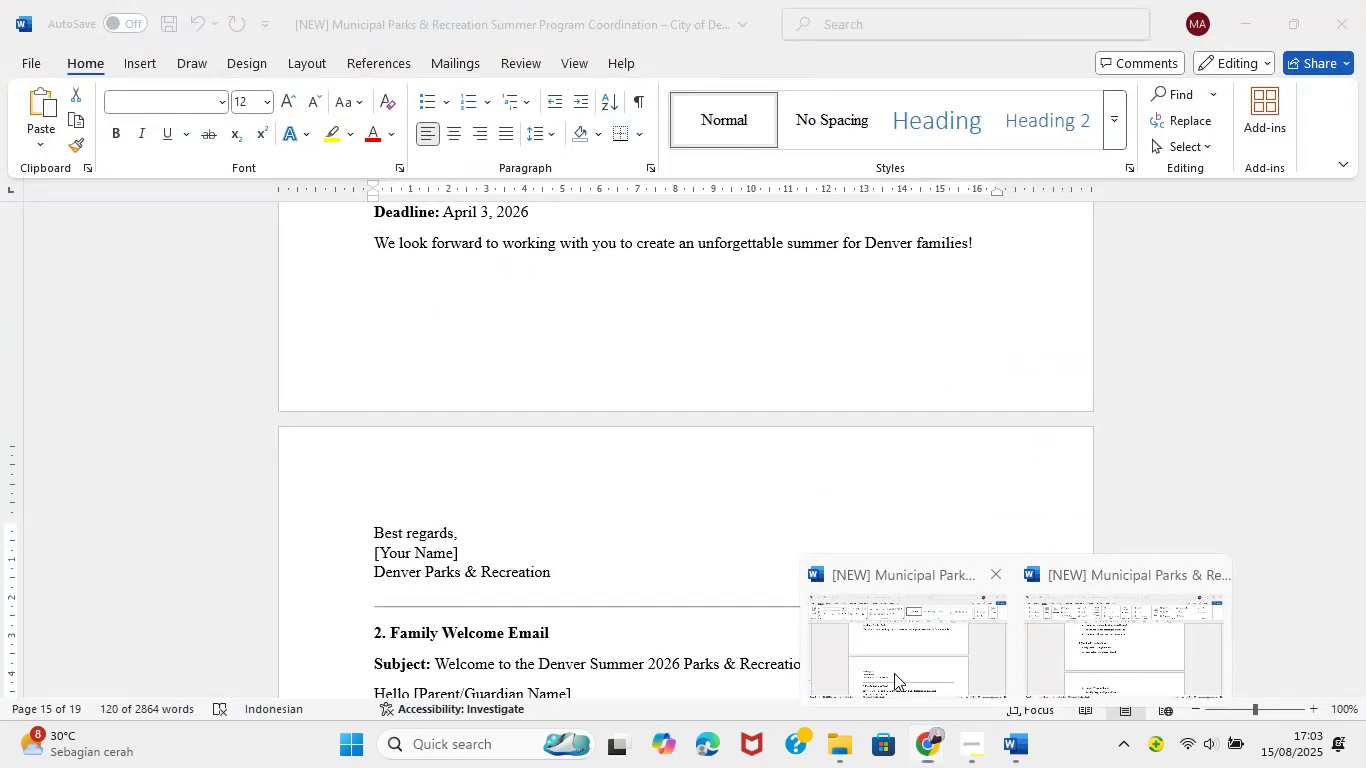 
scroll: coordinate [1019, 767], scroll_direction: up, amount: 6.0
 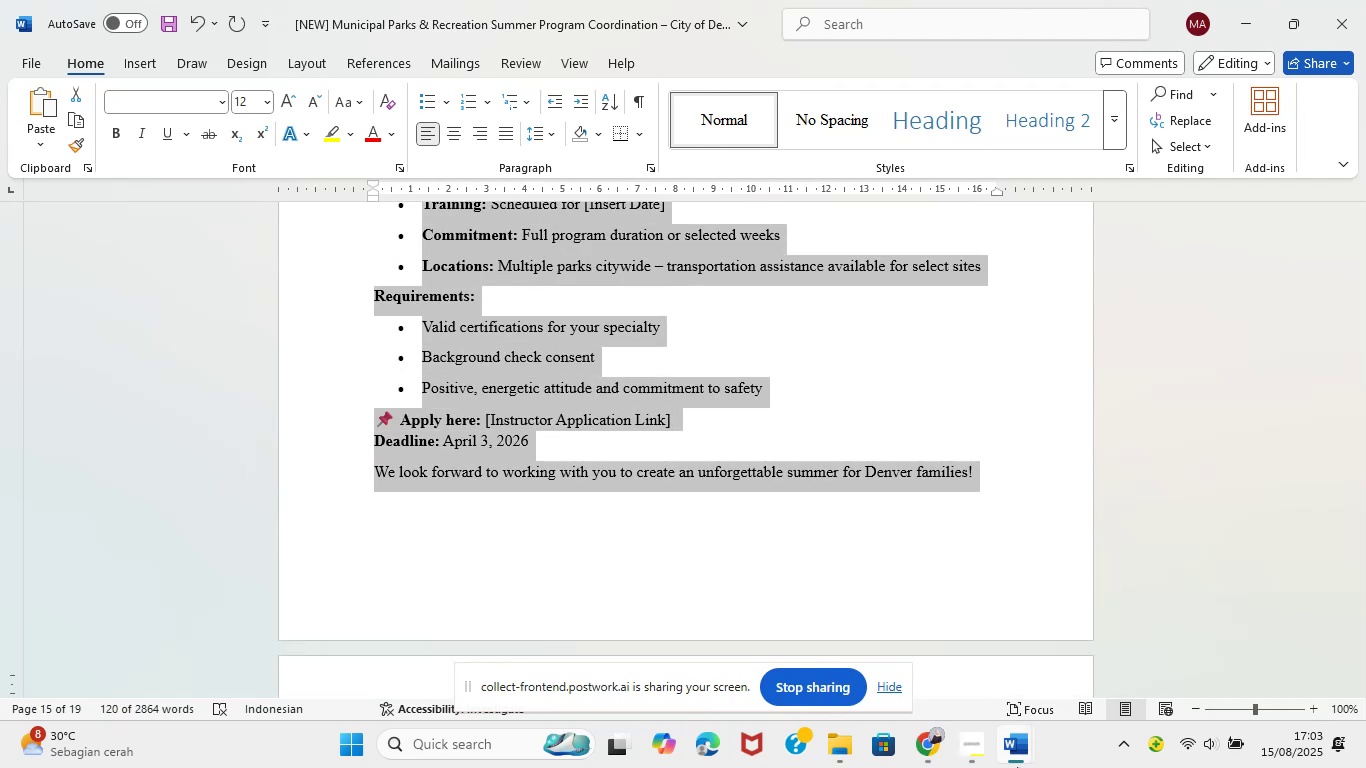 
left_click([922, 750])
 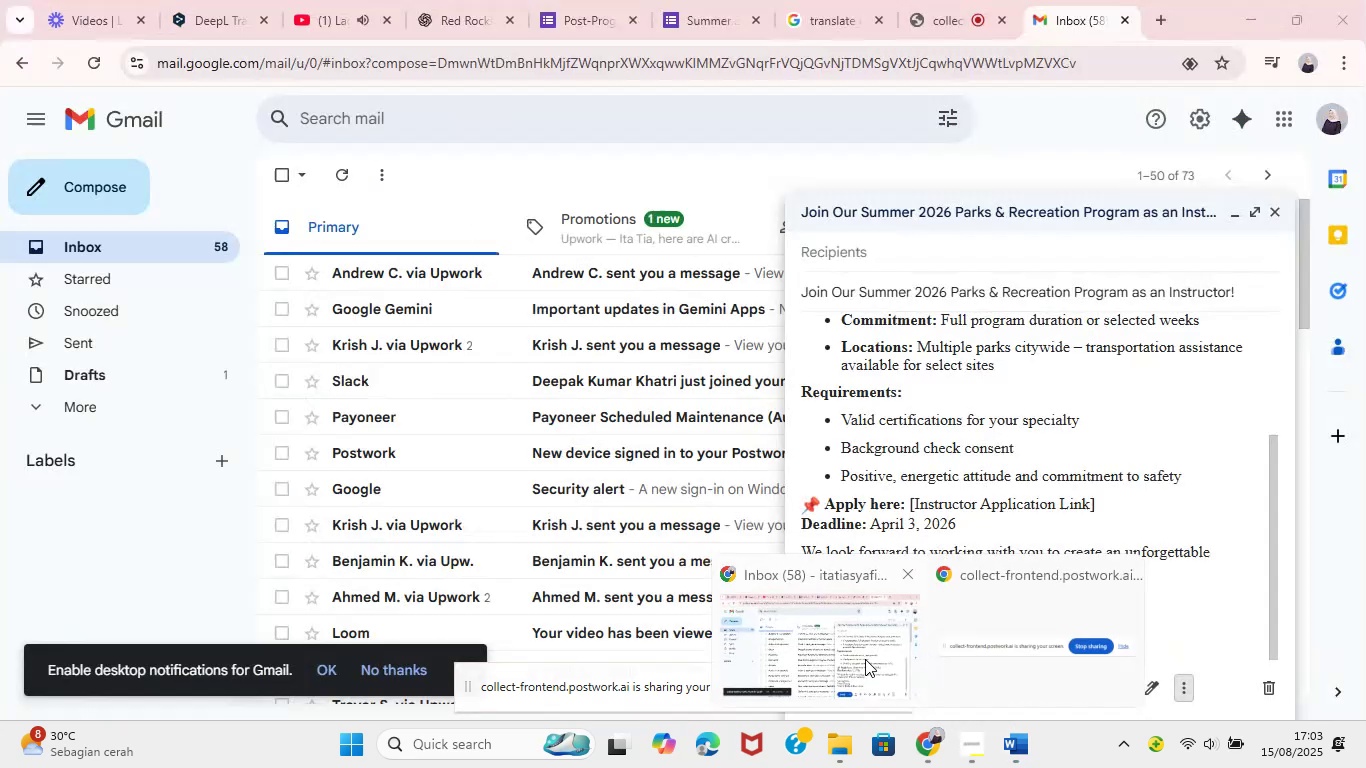 
left_click([1147, 660])
 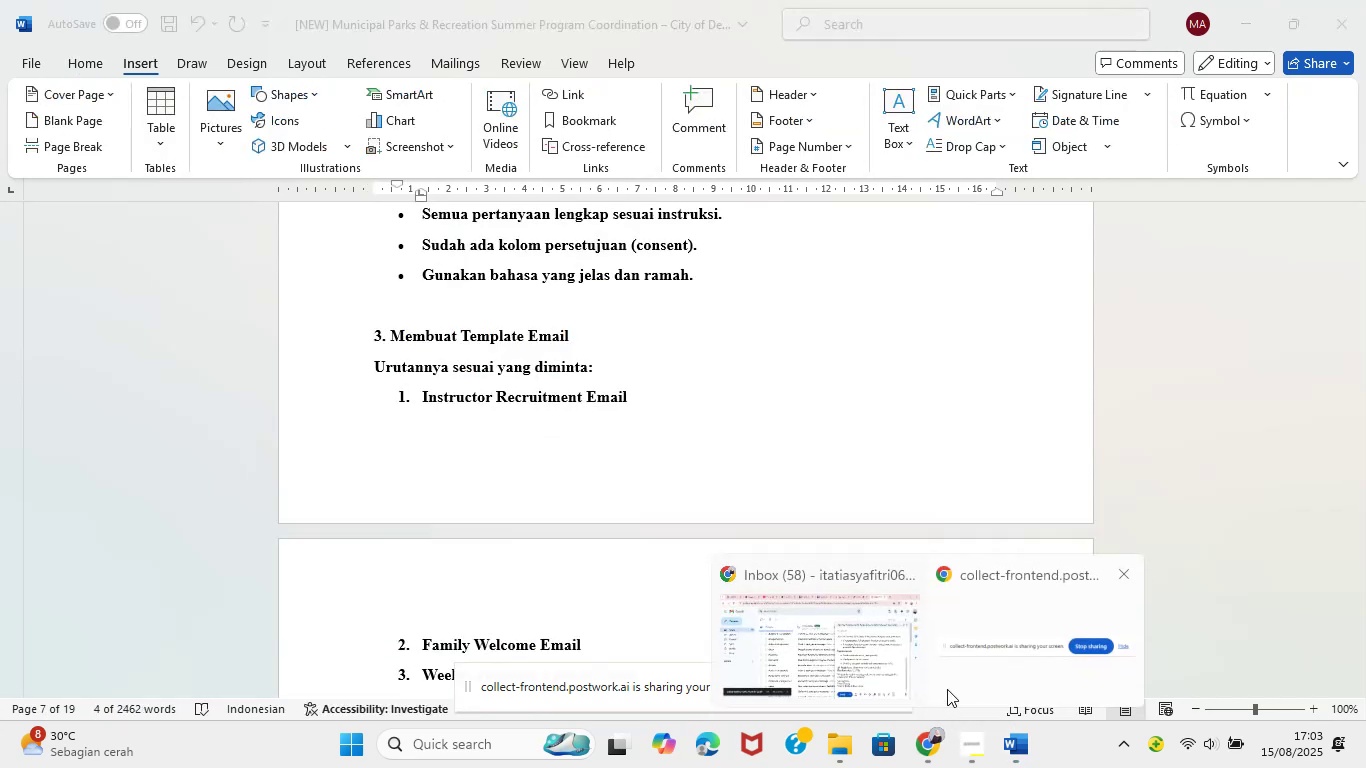 
left_click([865, 659])
 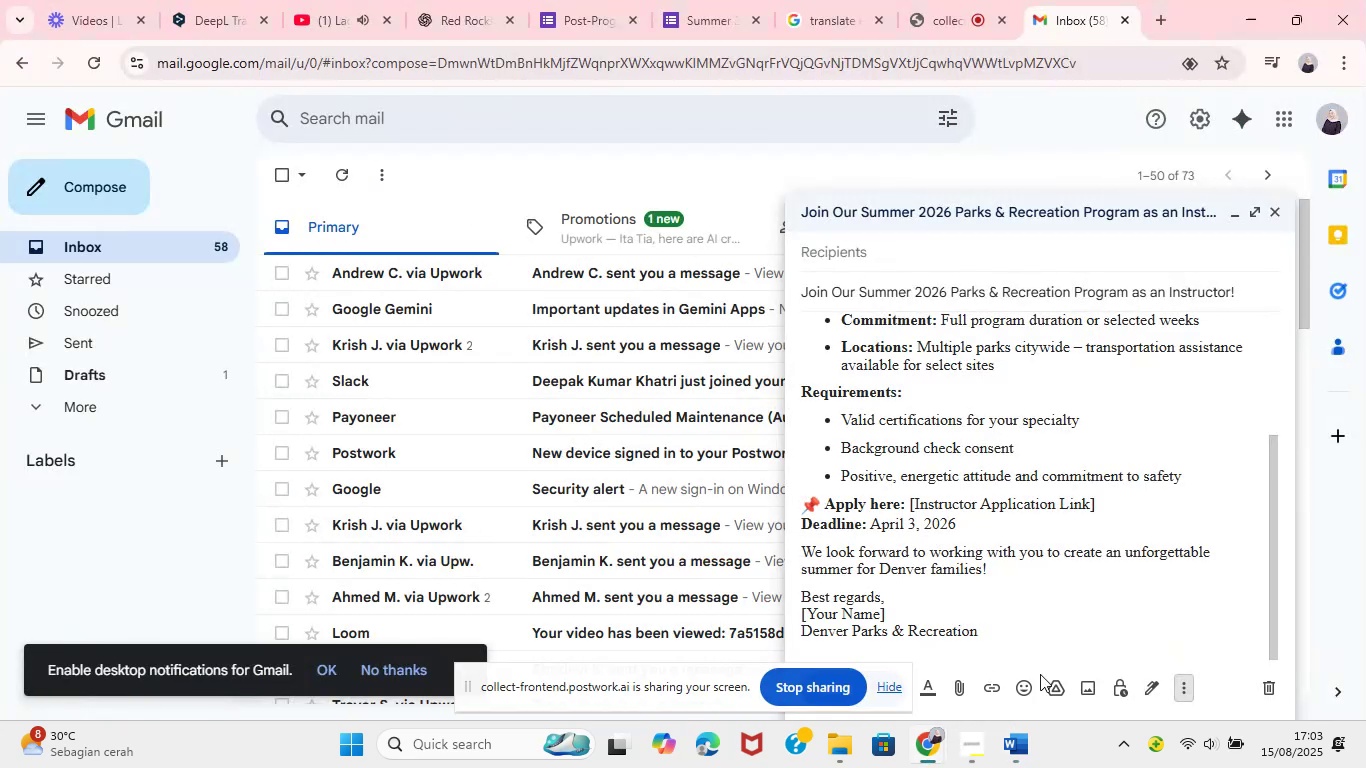 
left_click([1177, 697])
 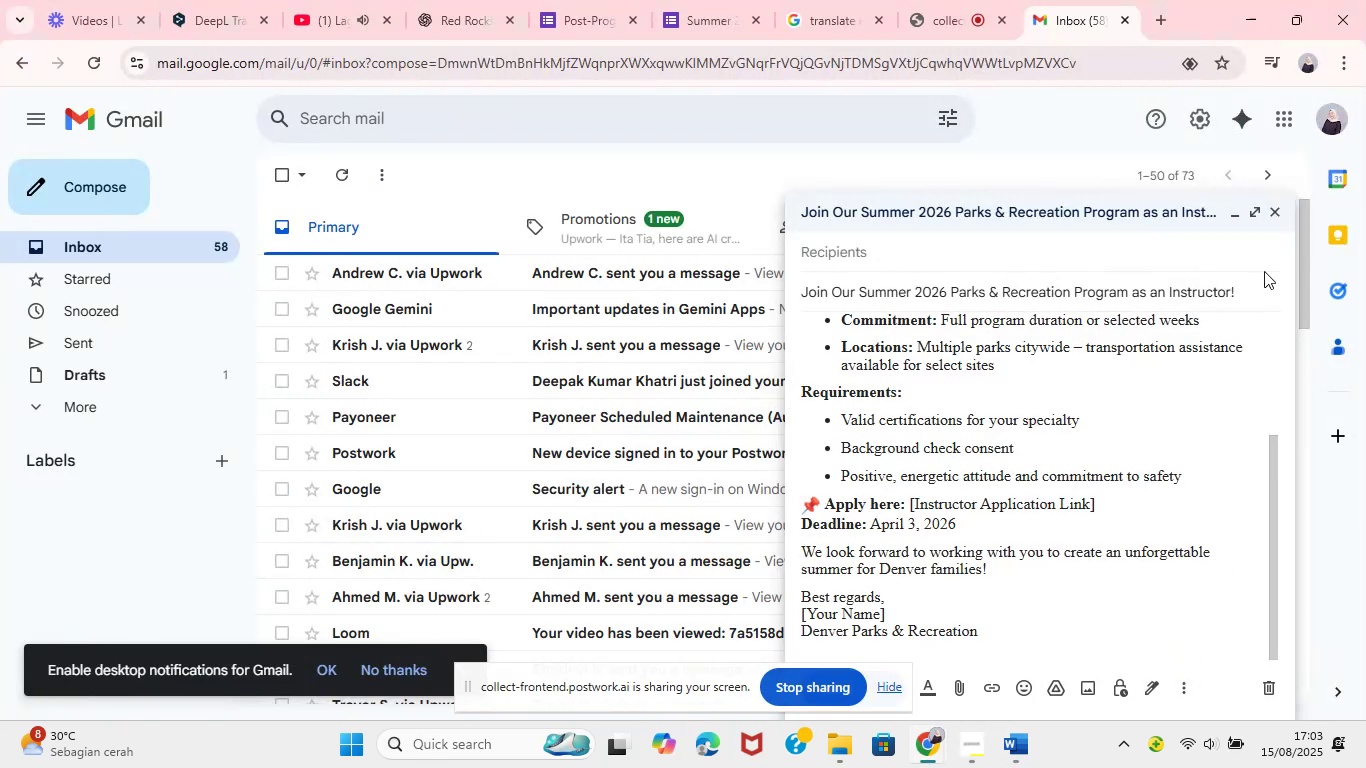 
left_click([1256, 211])
 